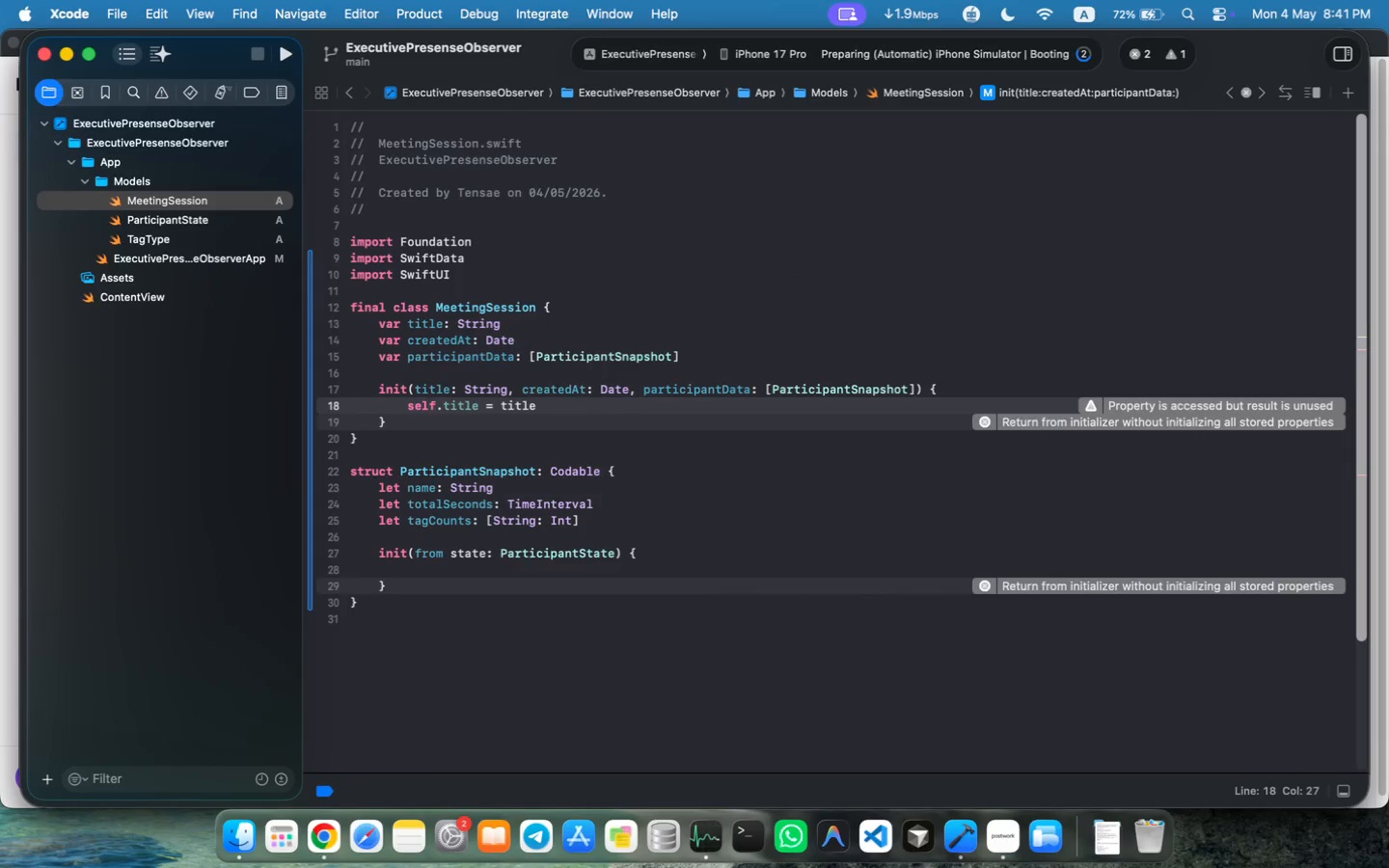 
key(Enter)
 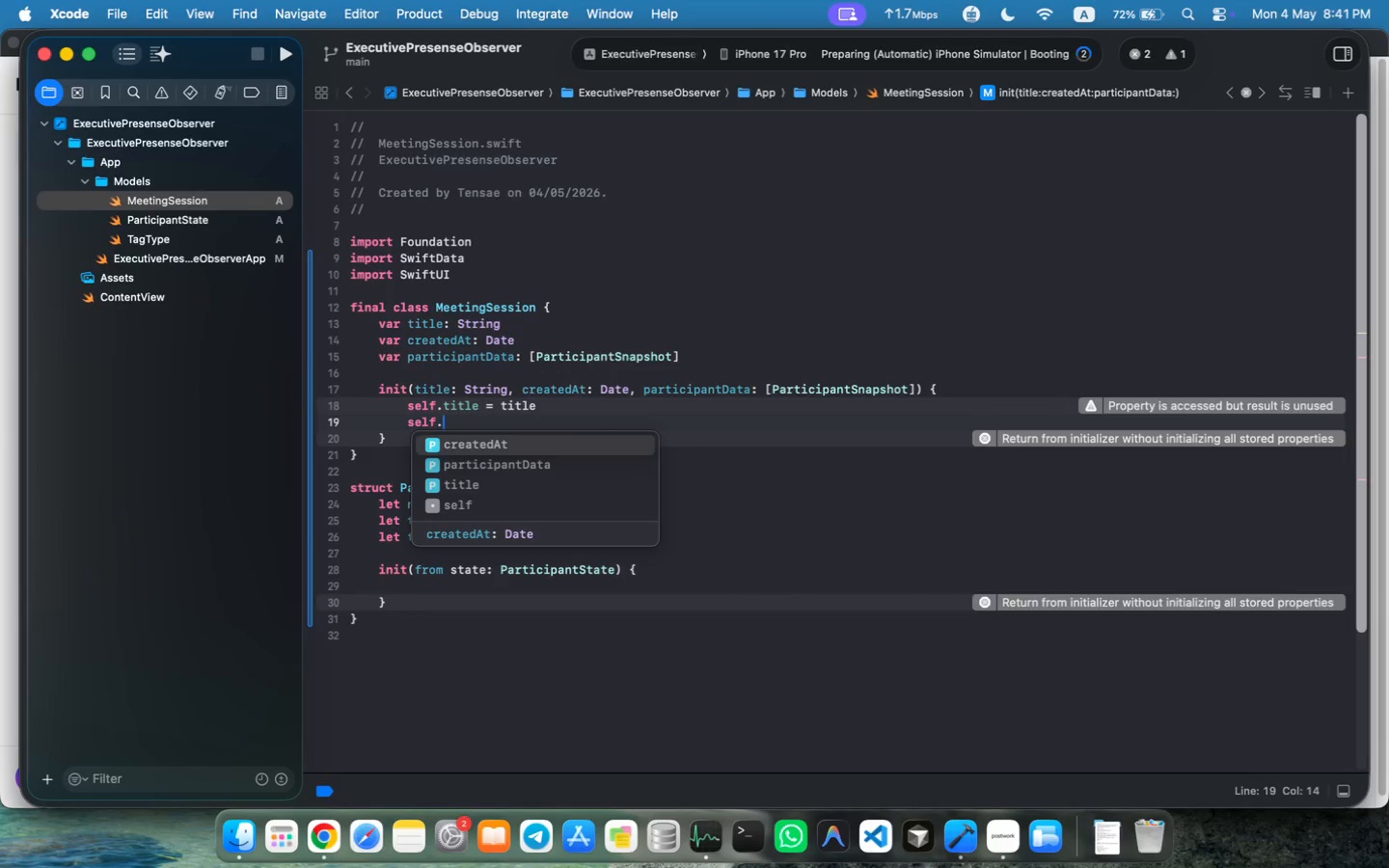 
type(self.)
 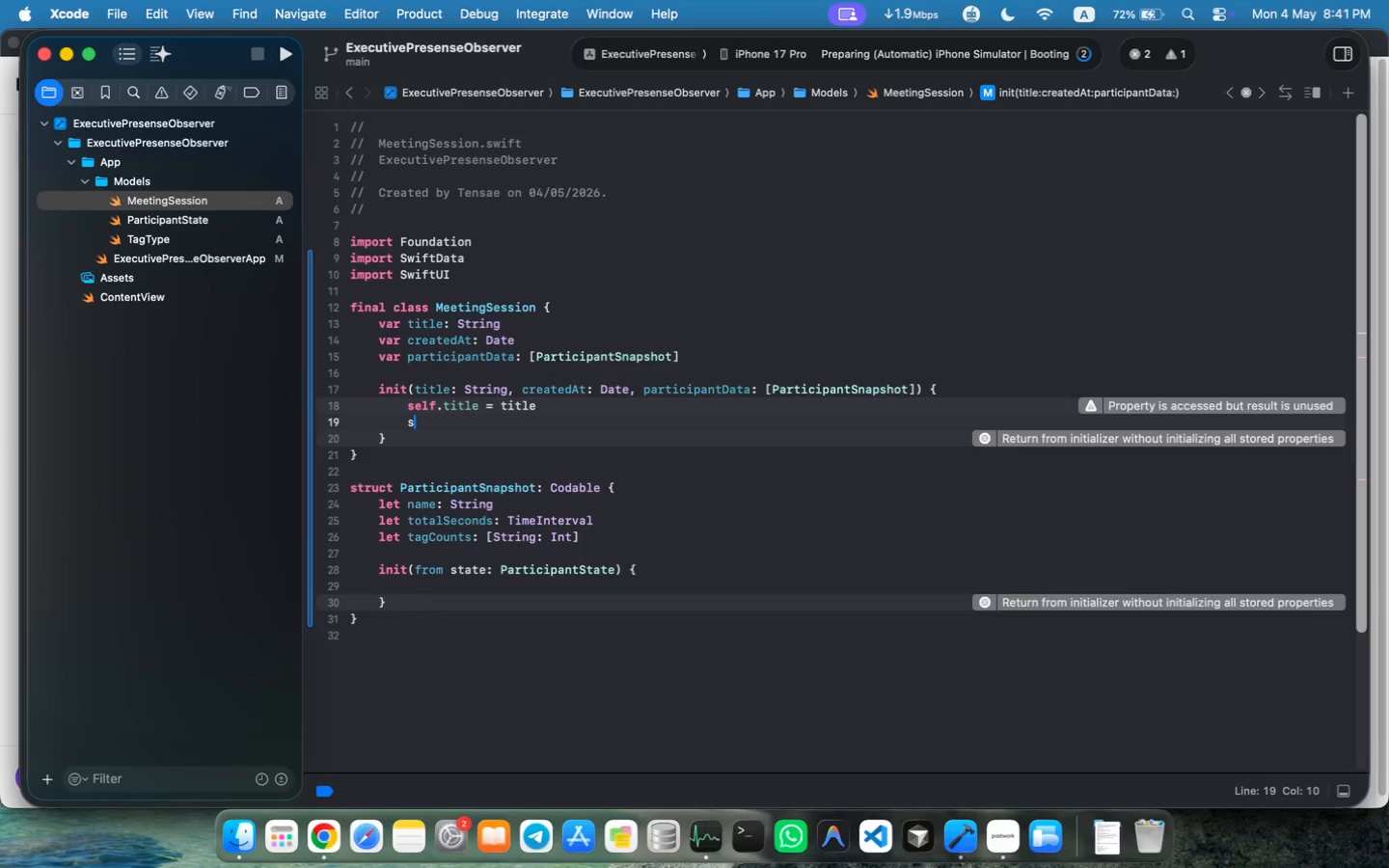 
key(Enter)
 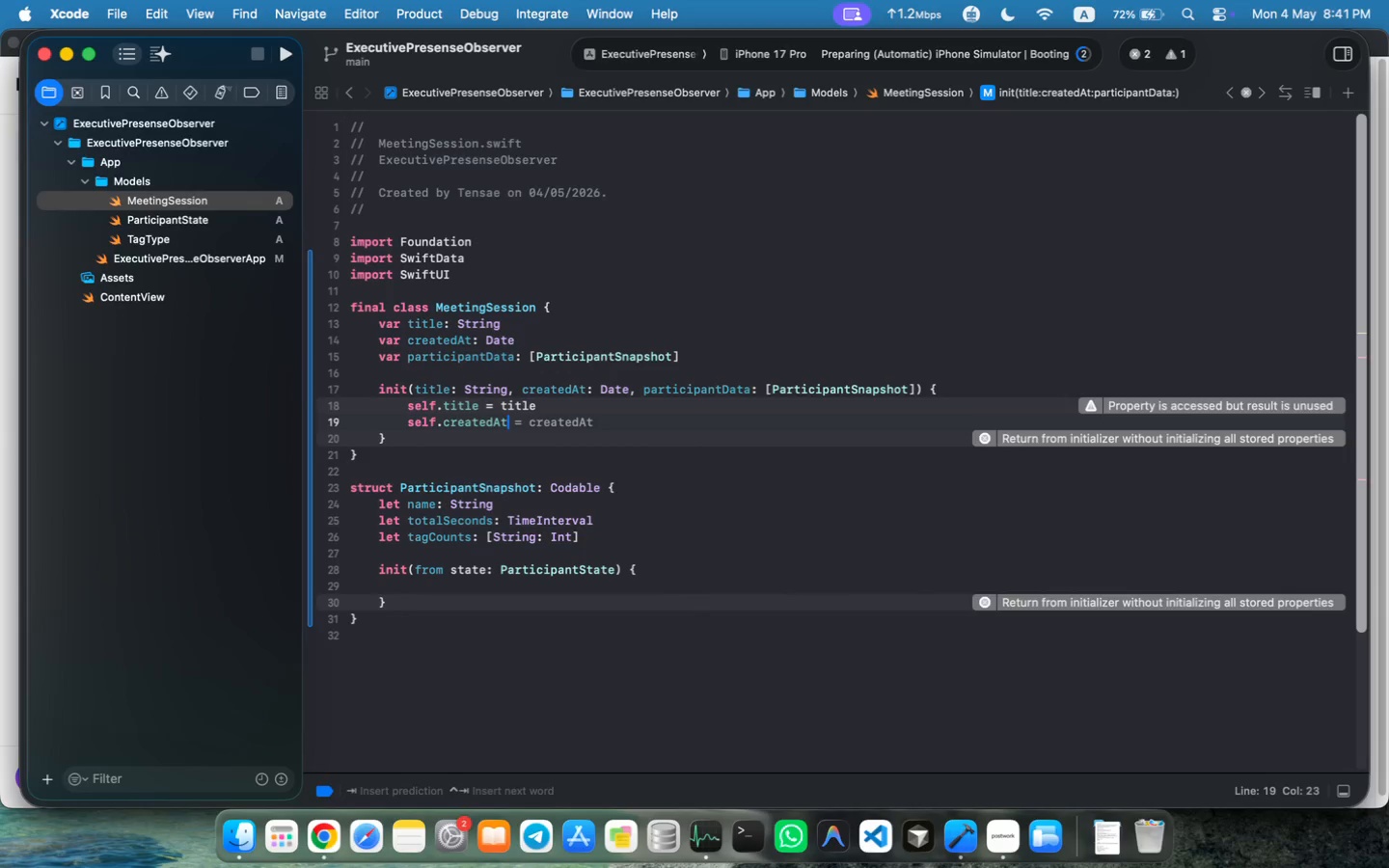 
key(Tab)
 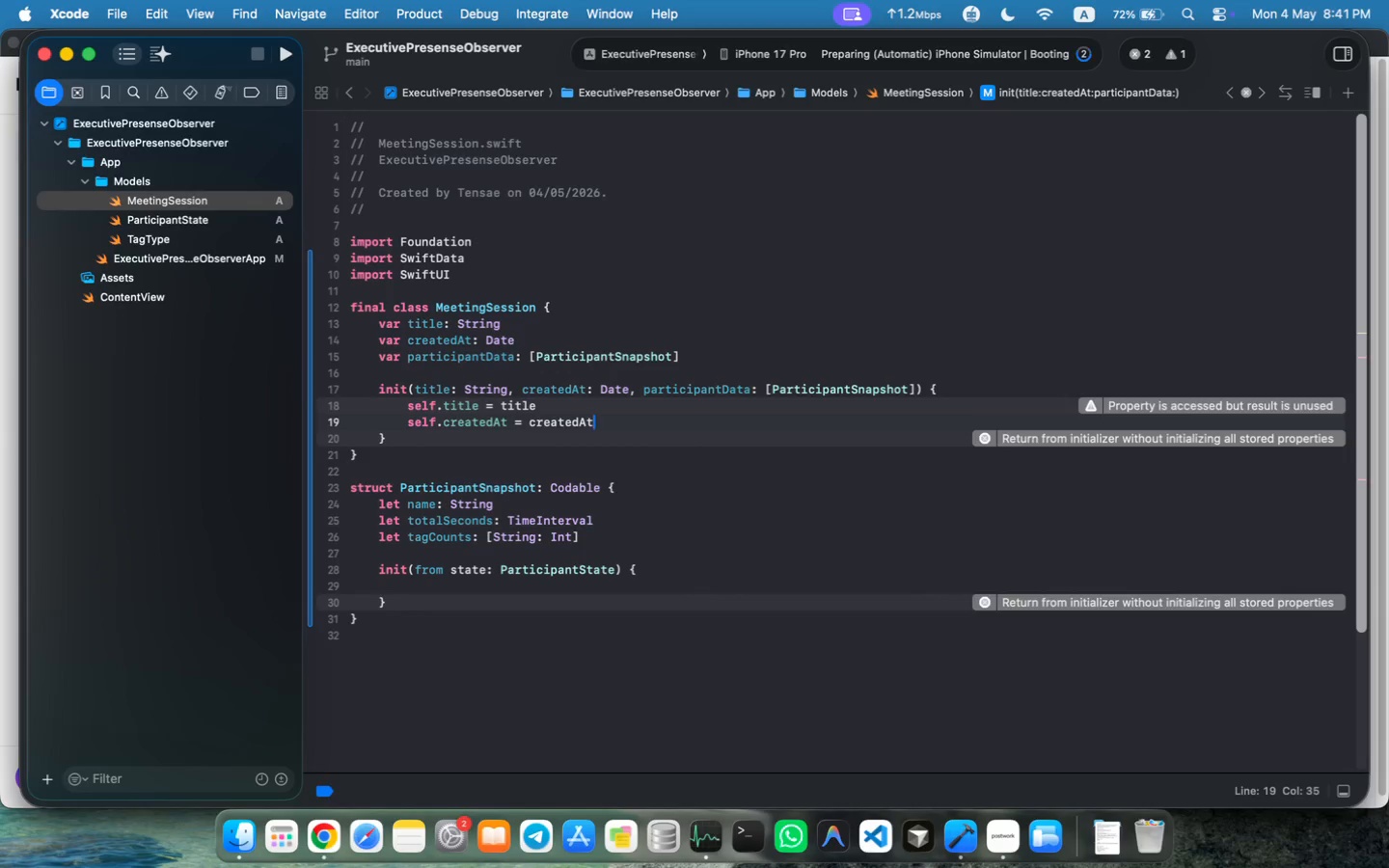 
key(Enter)
 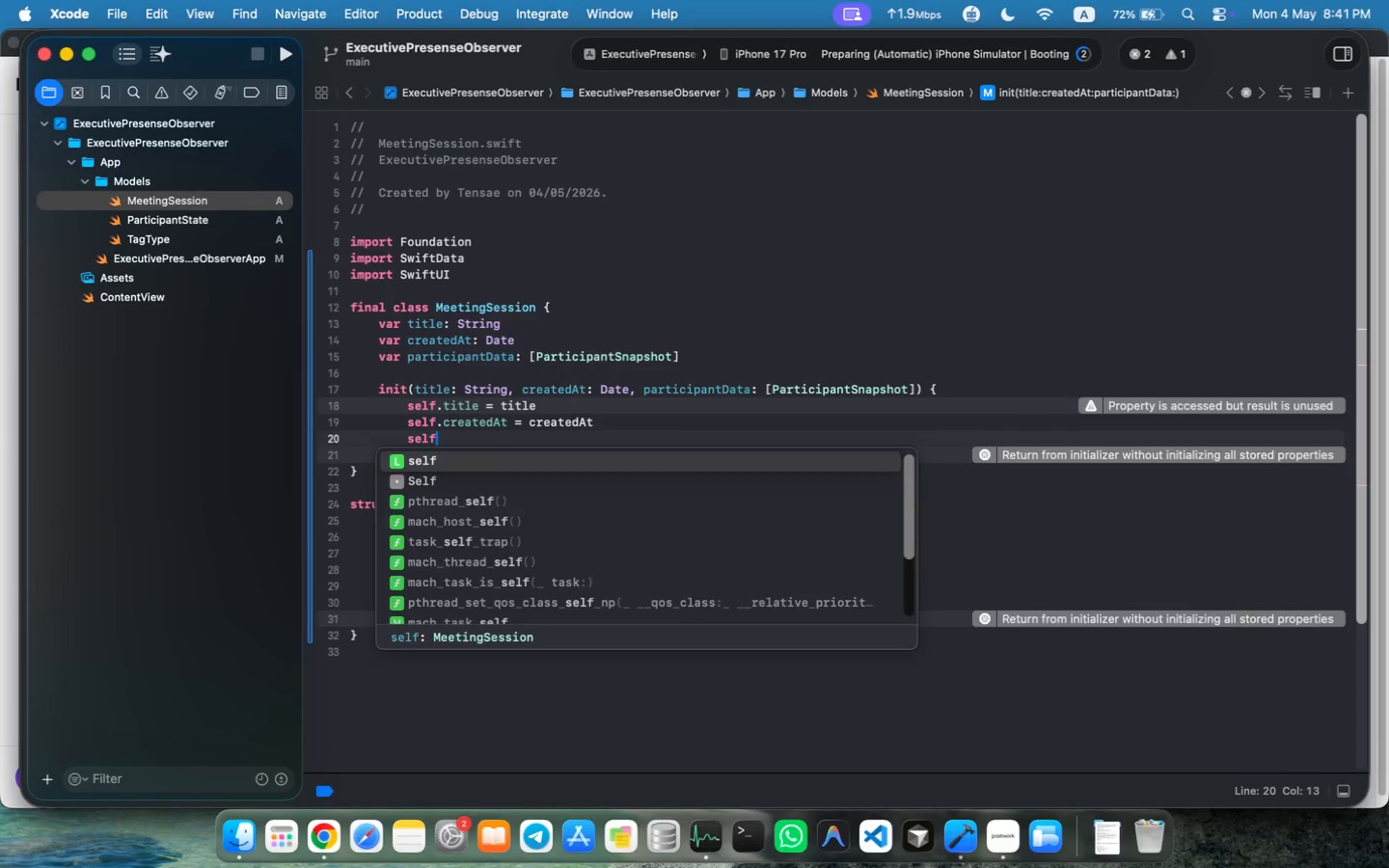 
type(sl)
key(Backspace)
type(elf.)
 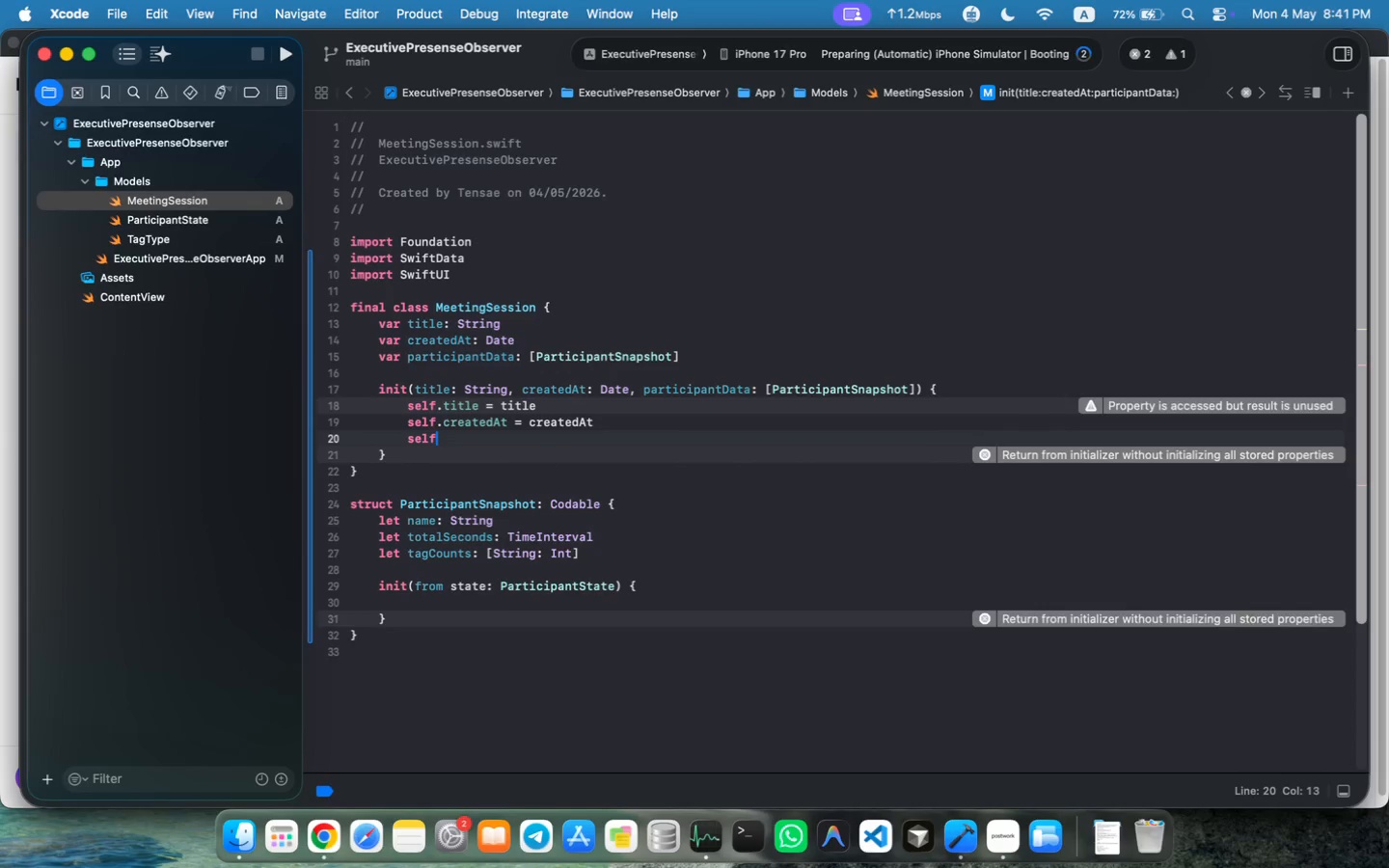 
key(ArrowDown)
 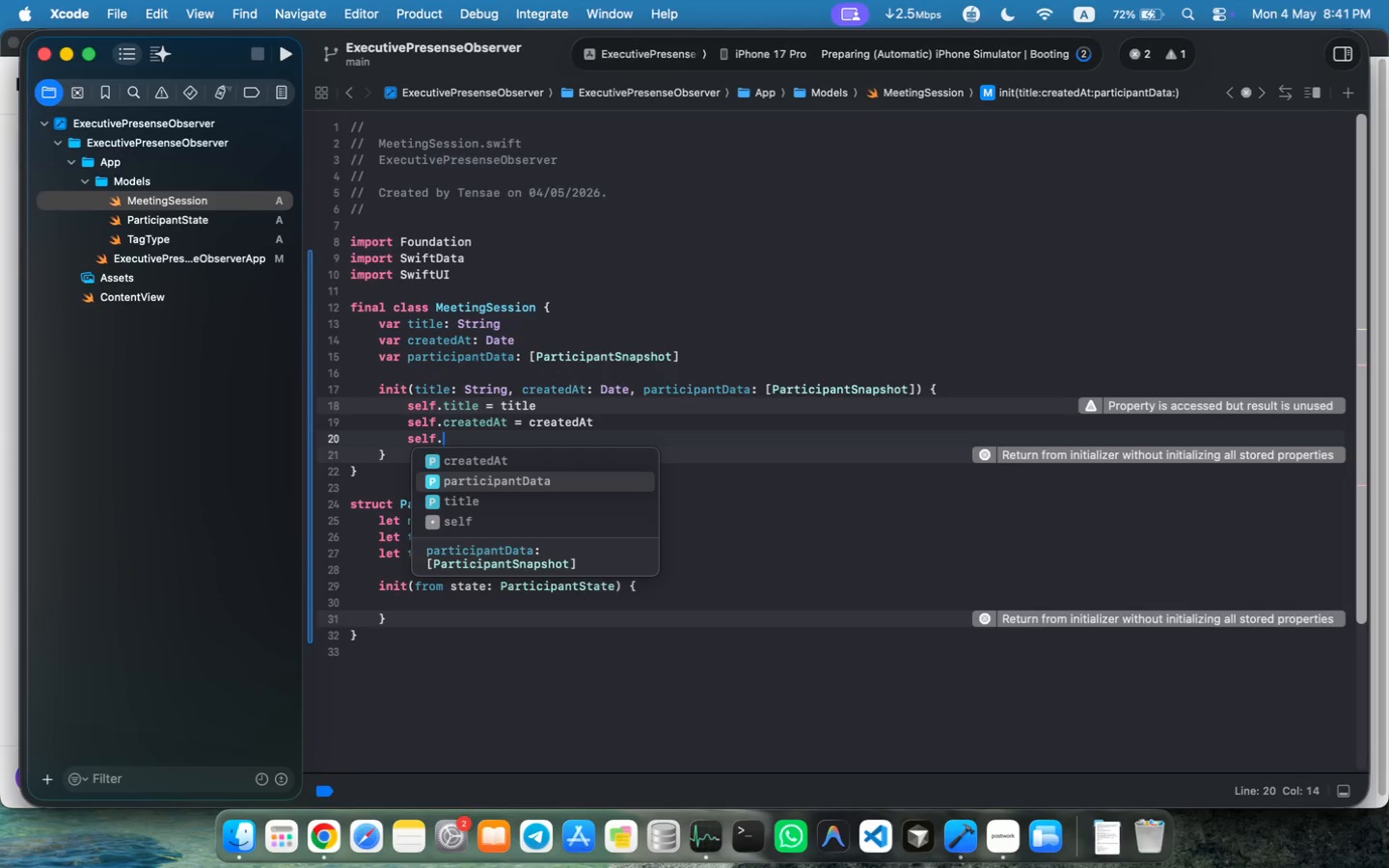 
key(Enter)
 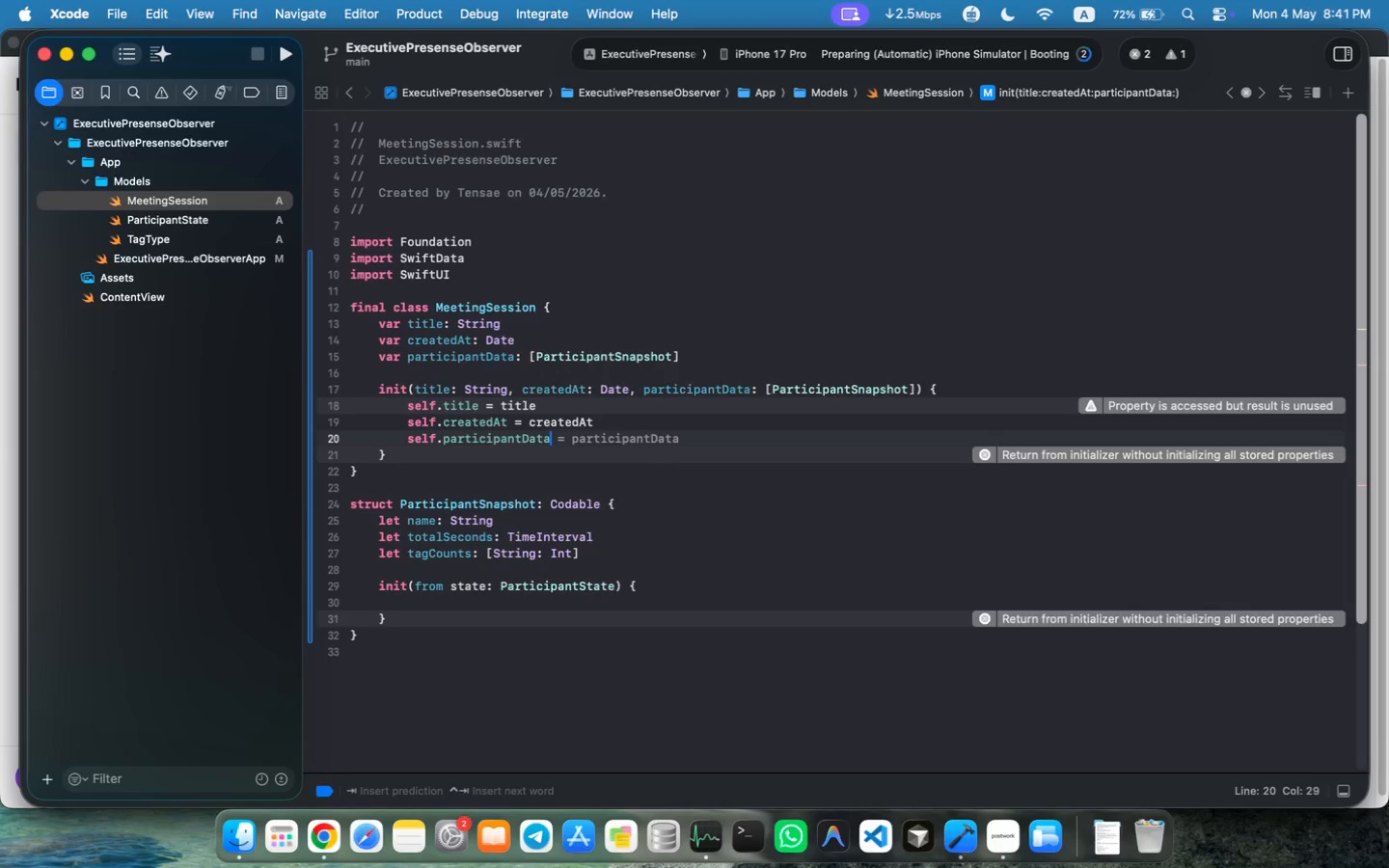 
key(Tab)
 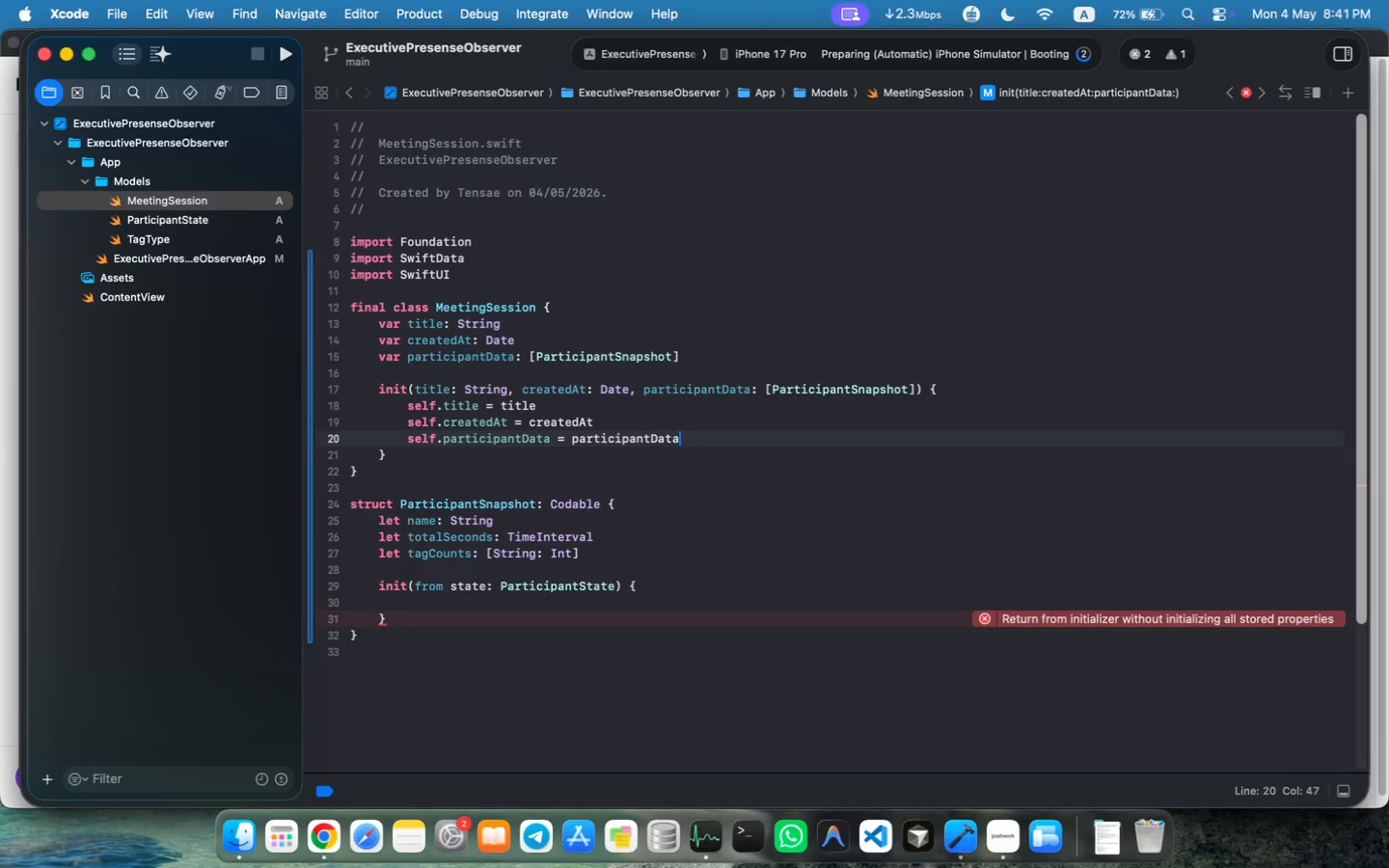 
hold_key(key=CommandLeft, duration=1.67)
 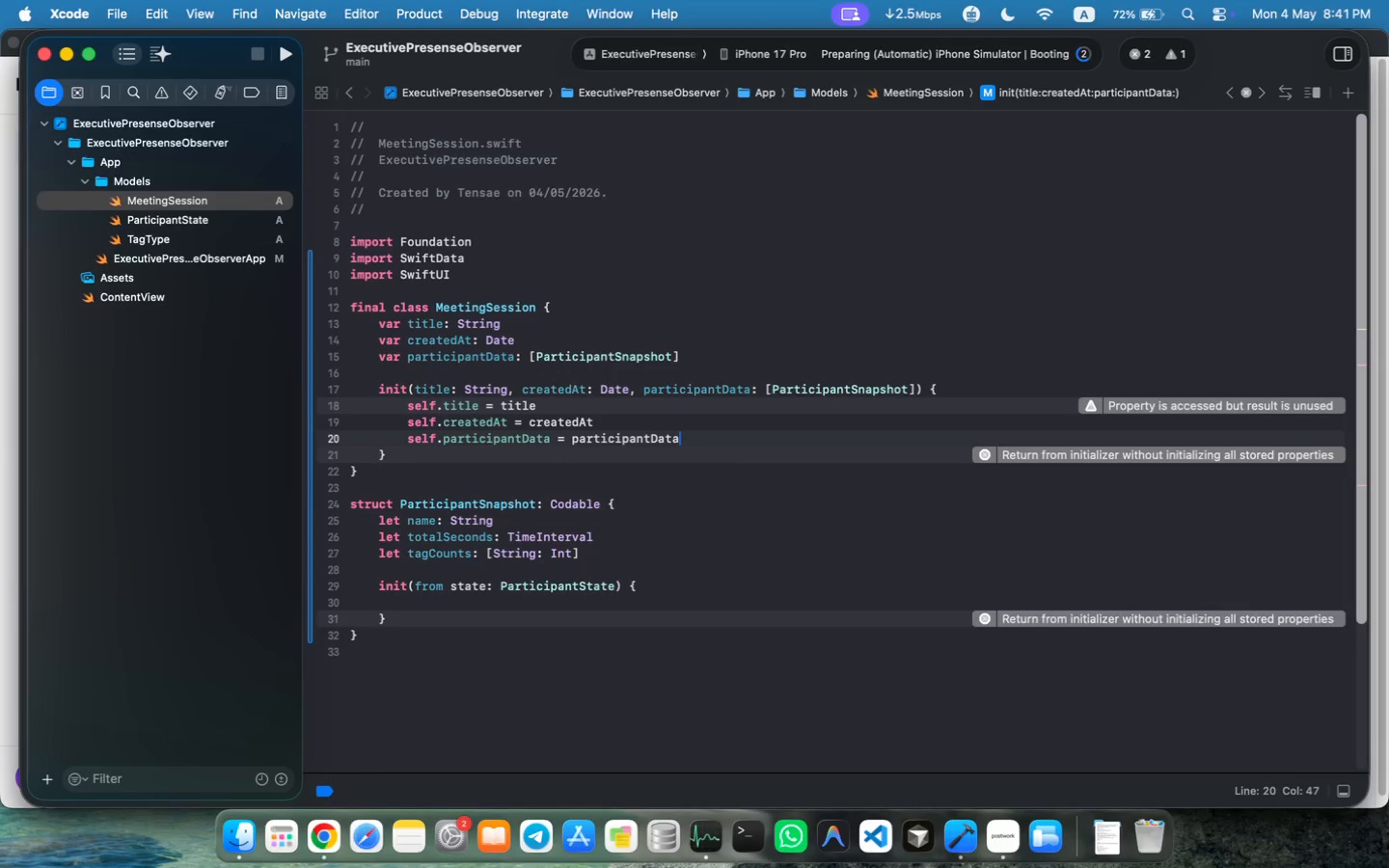 
left_click([434, 600])
 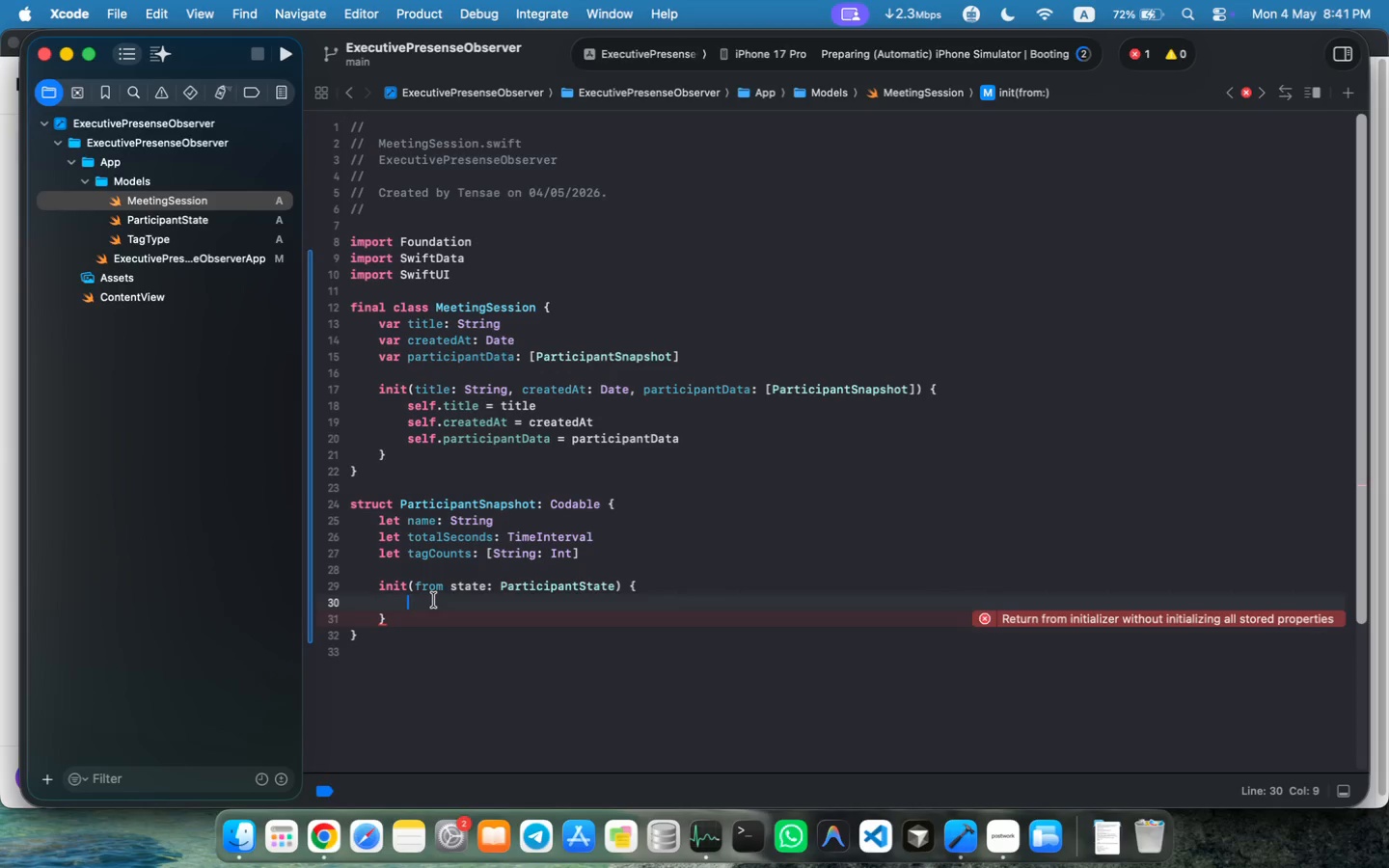 
type(self.name = state.name)
 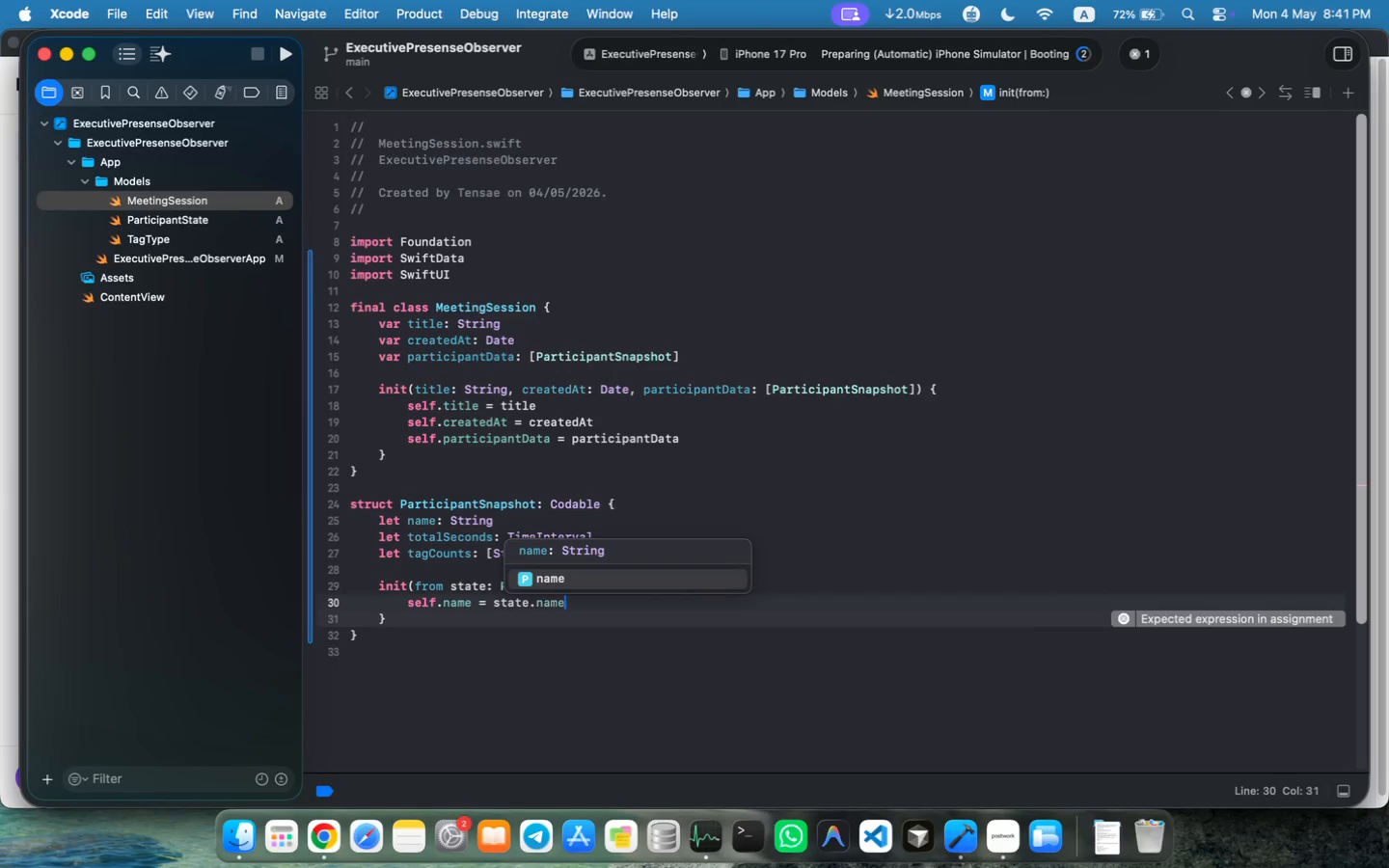 
key(Enter)
 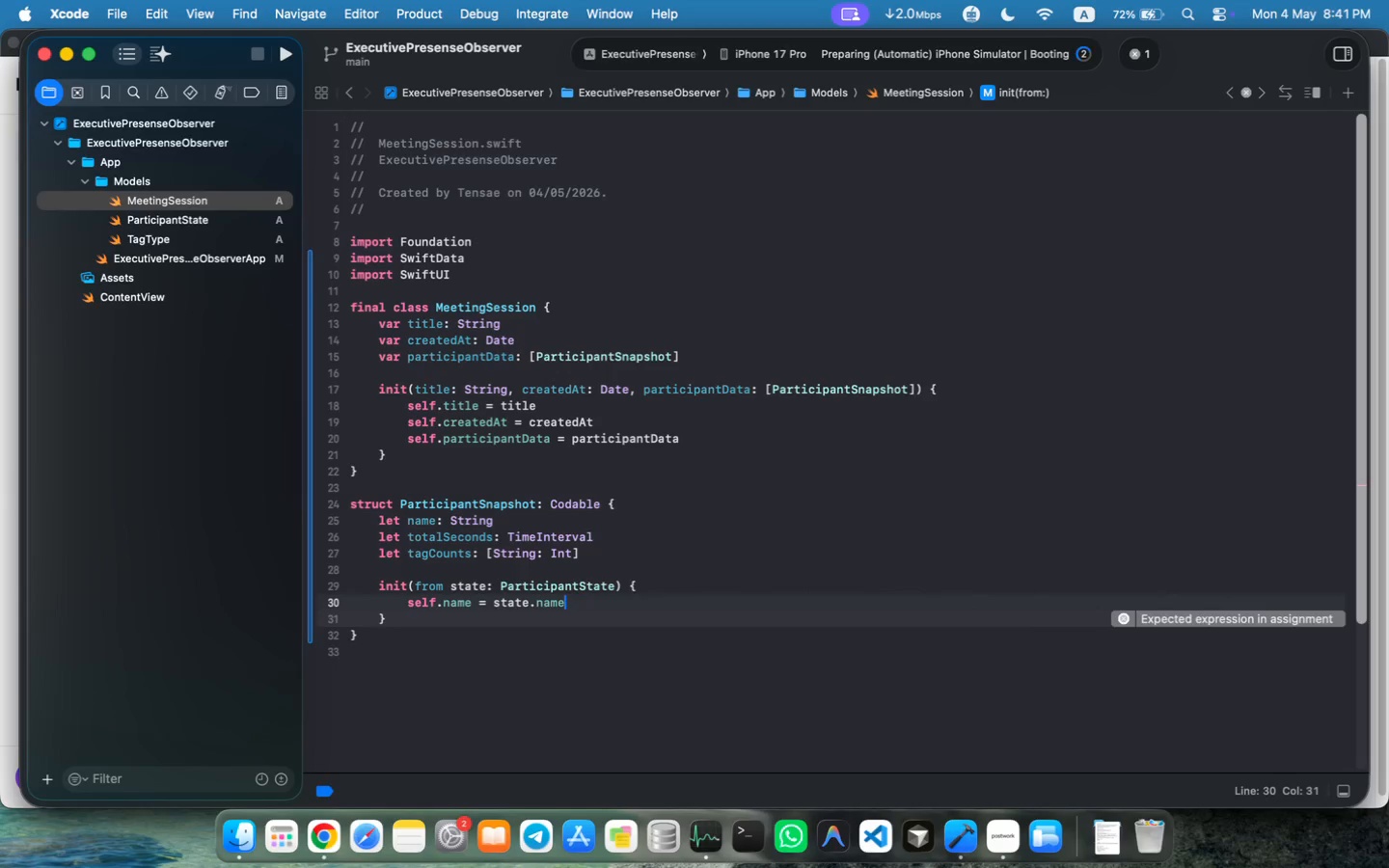 
key(Enter)
 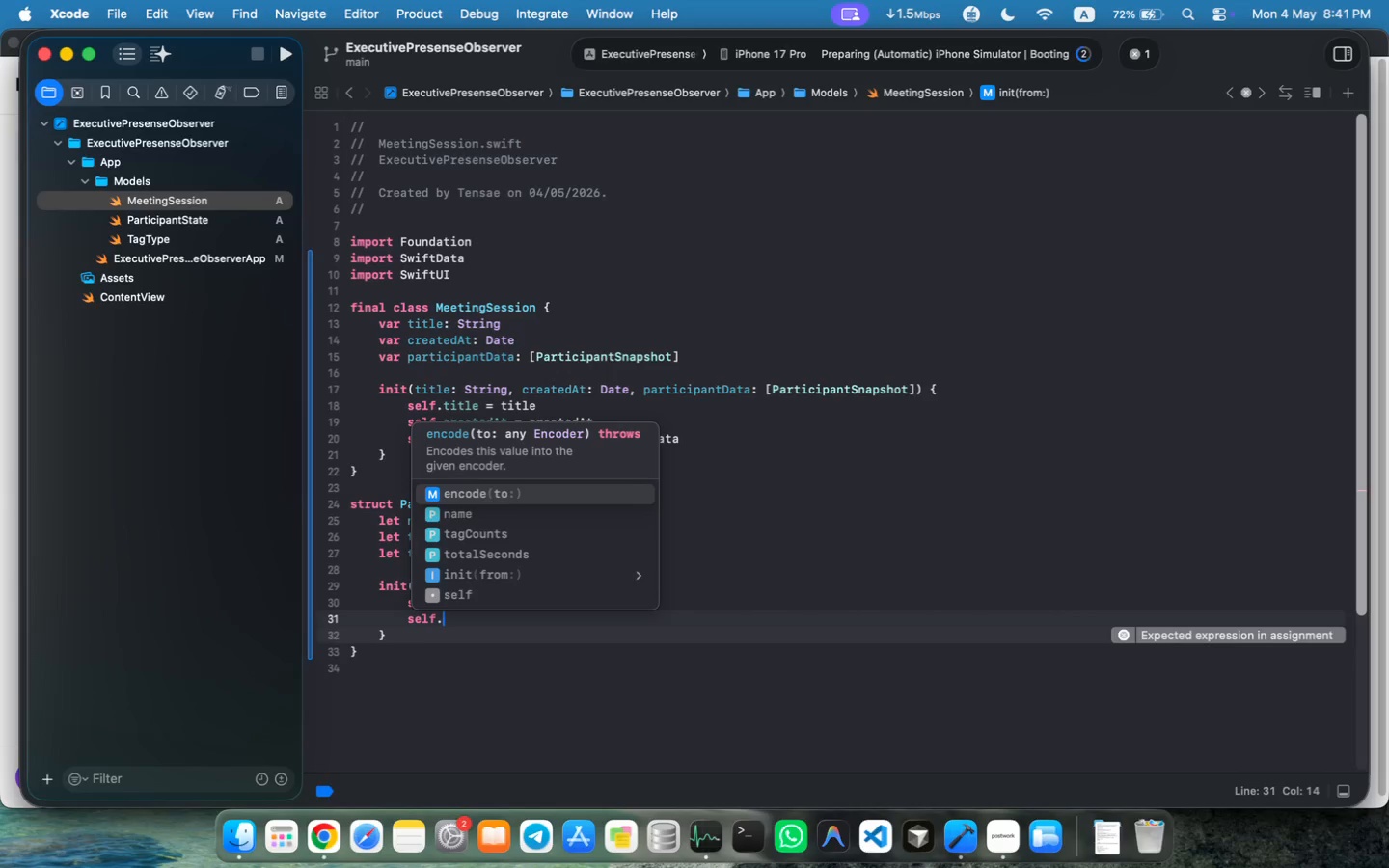 
type(self.tot)
 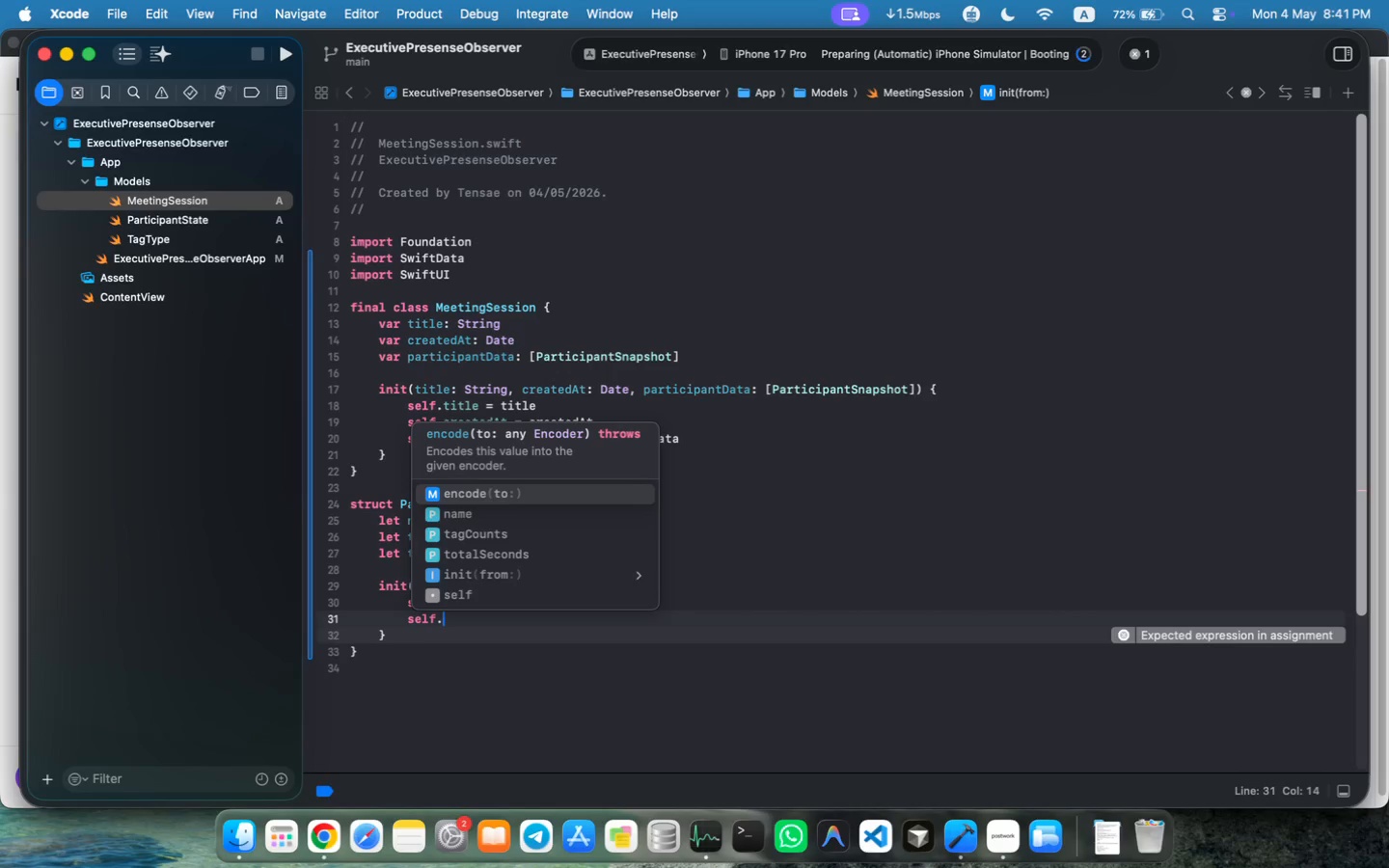 
key(Enter)
 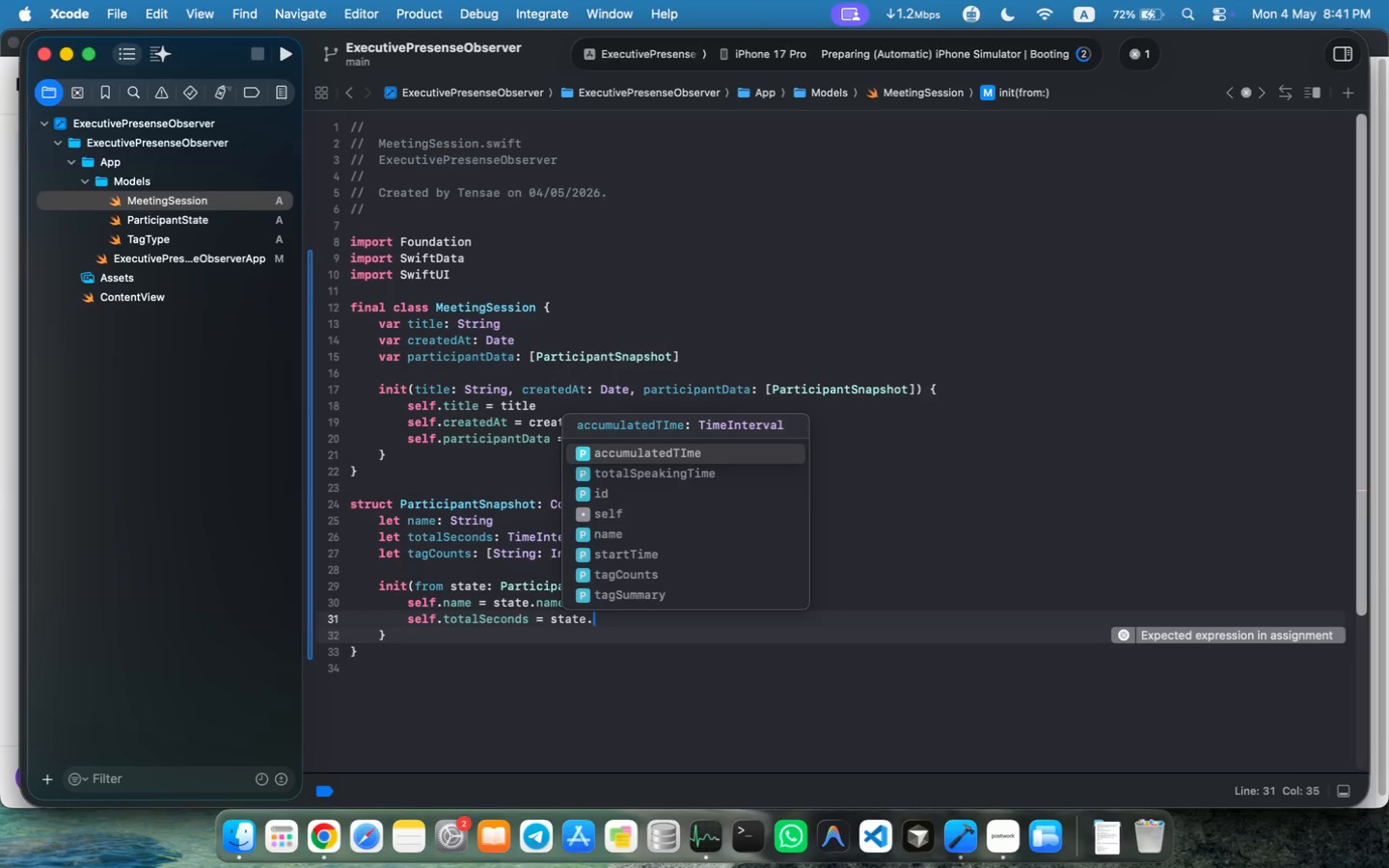 
type( = state.)
 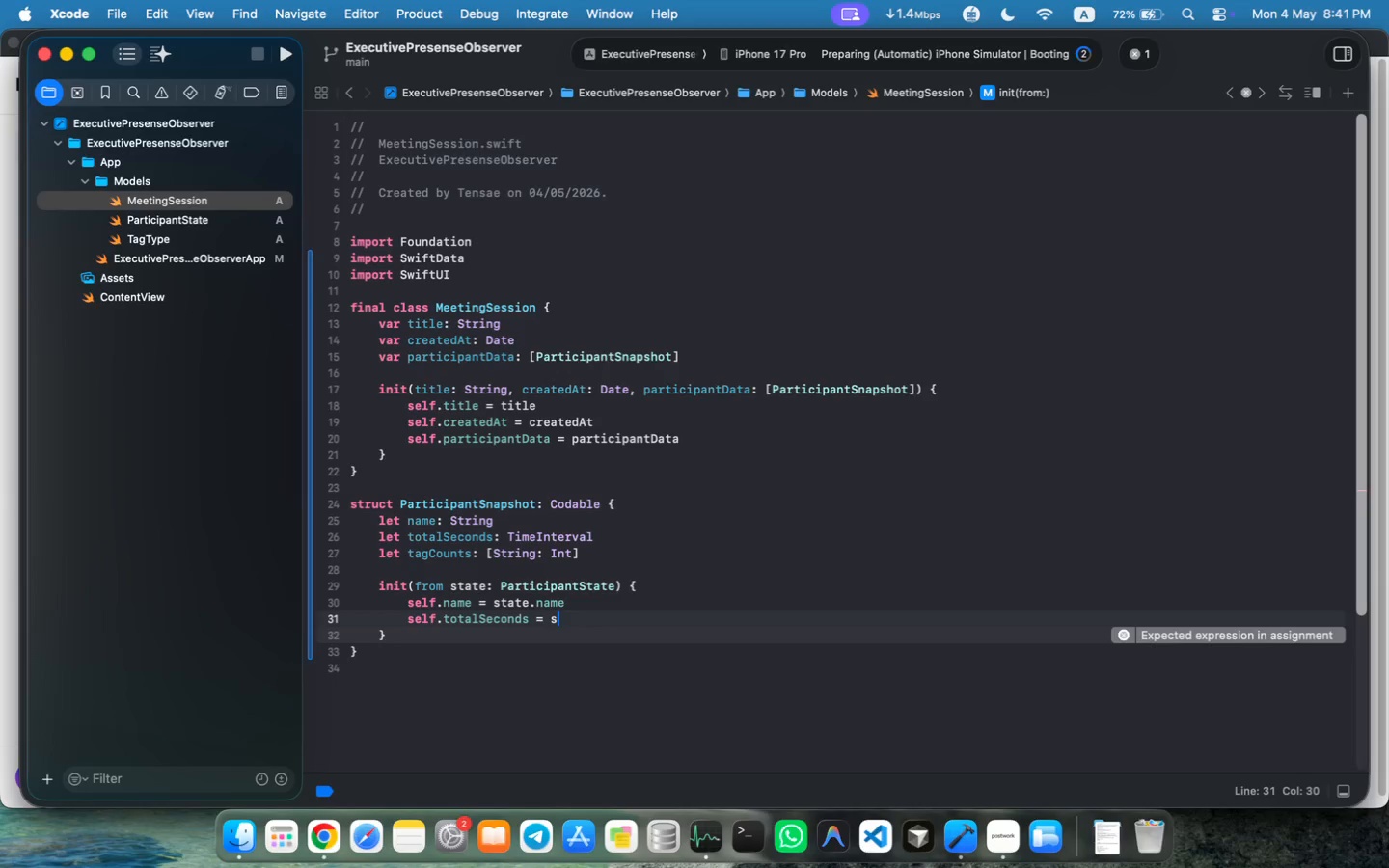 
key(ArrowDown)
 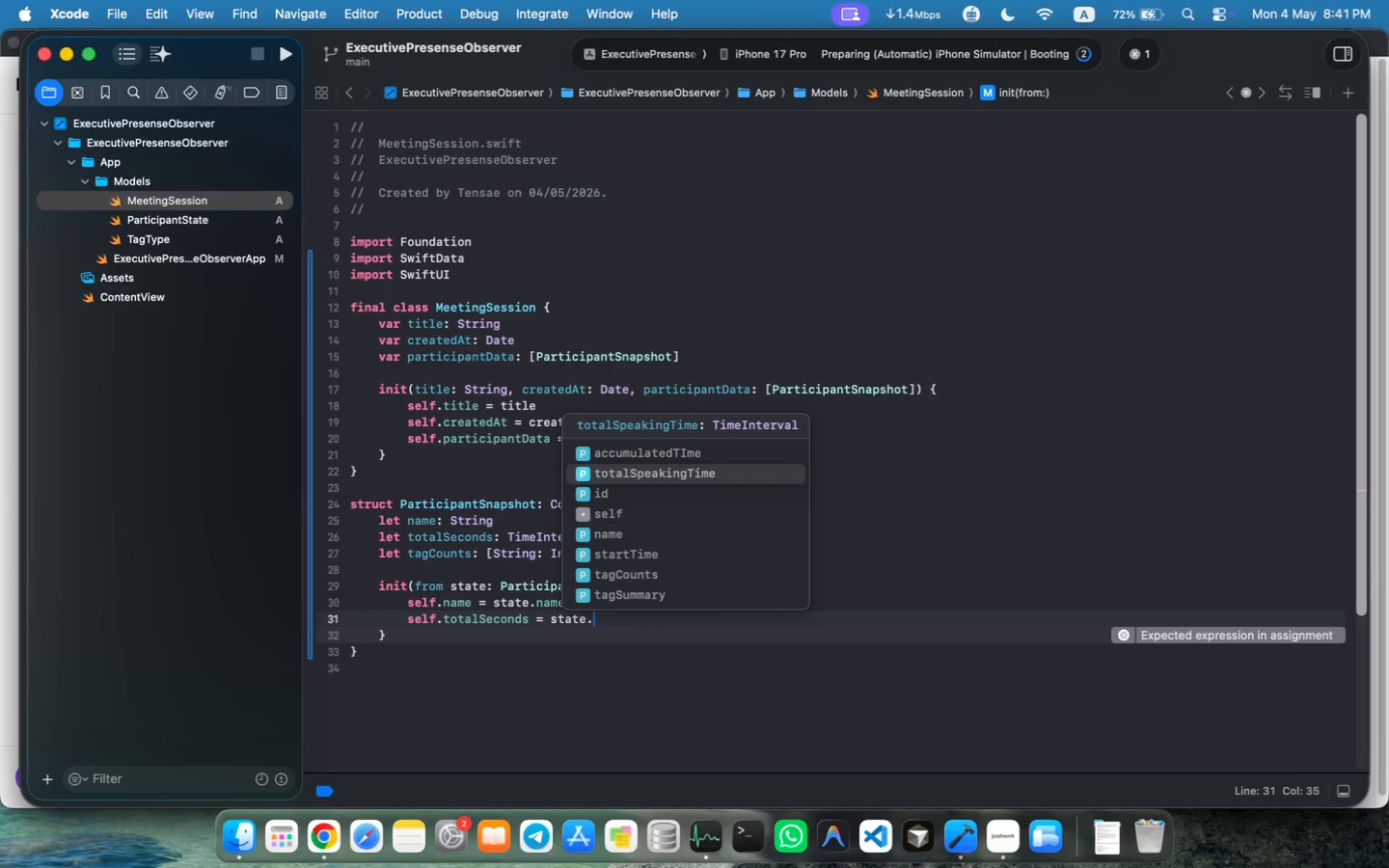 
key(Enter)
 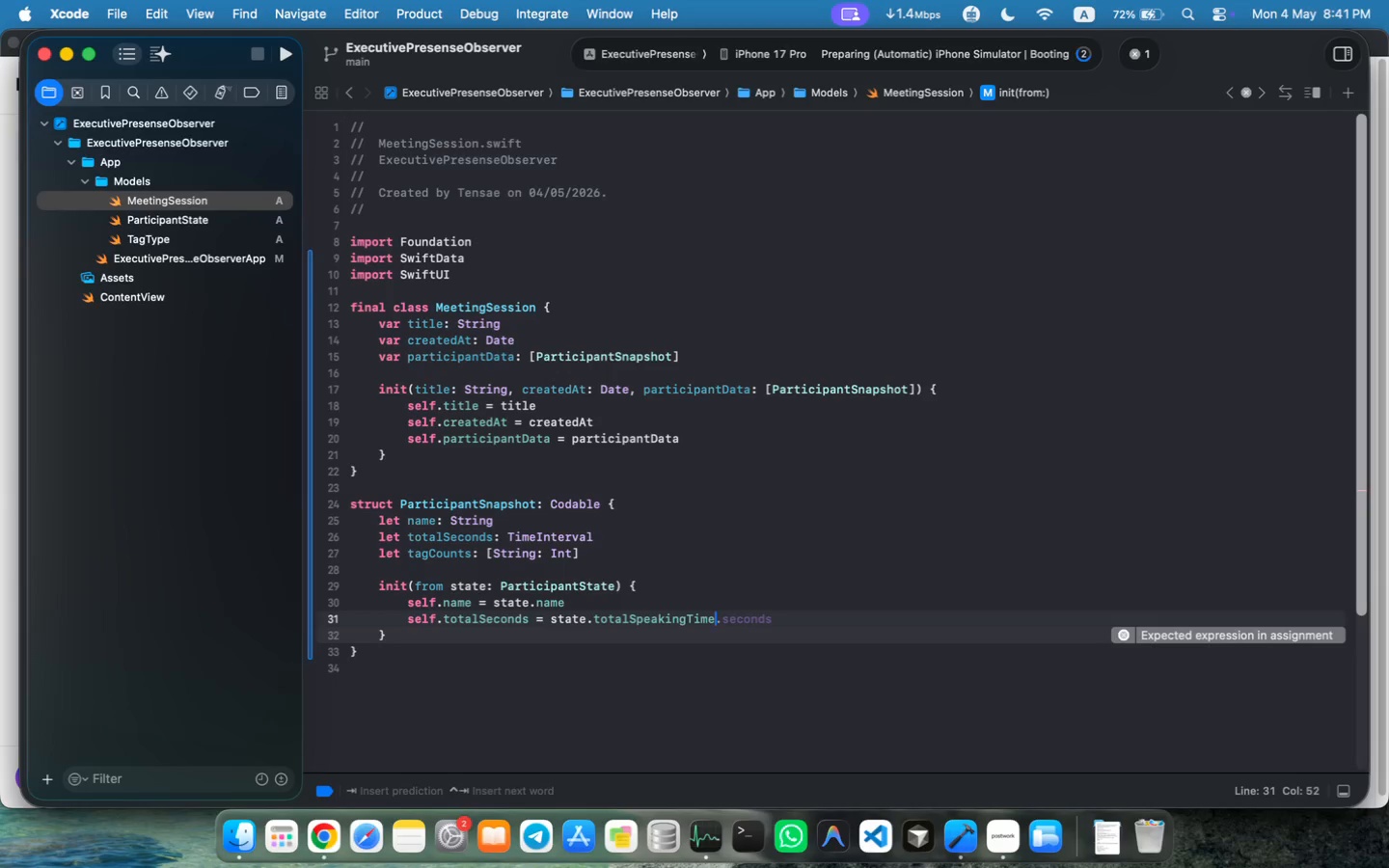 
key(Enter)
 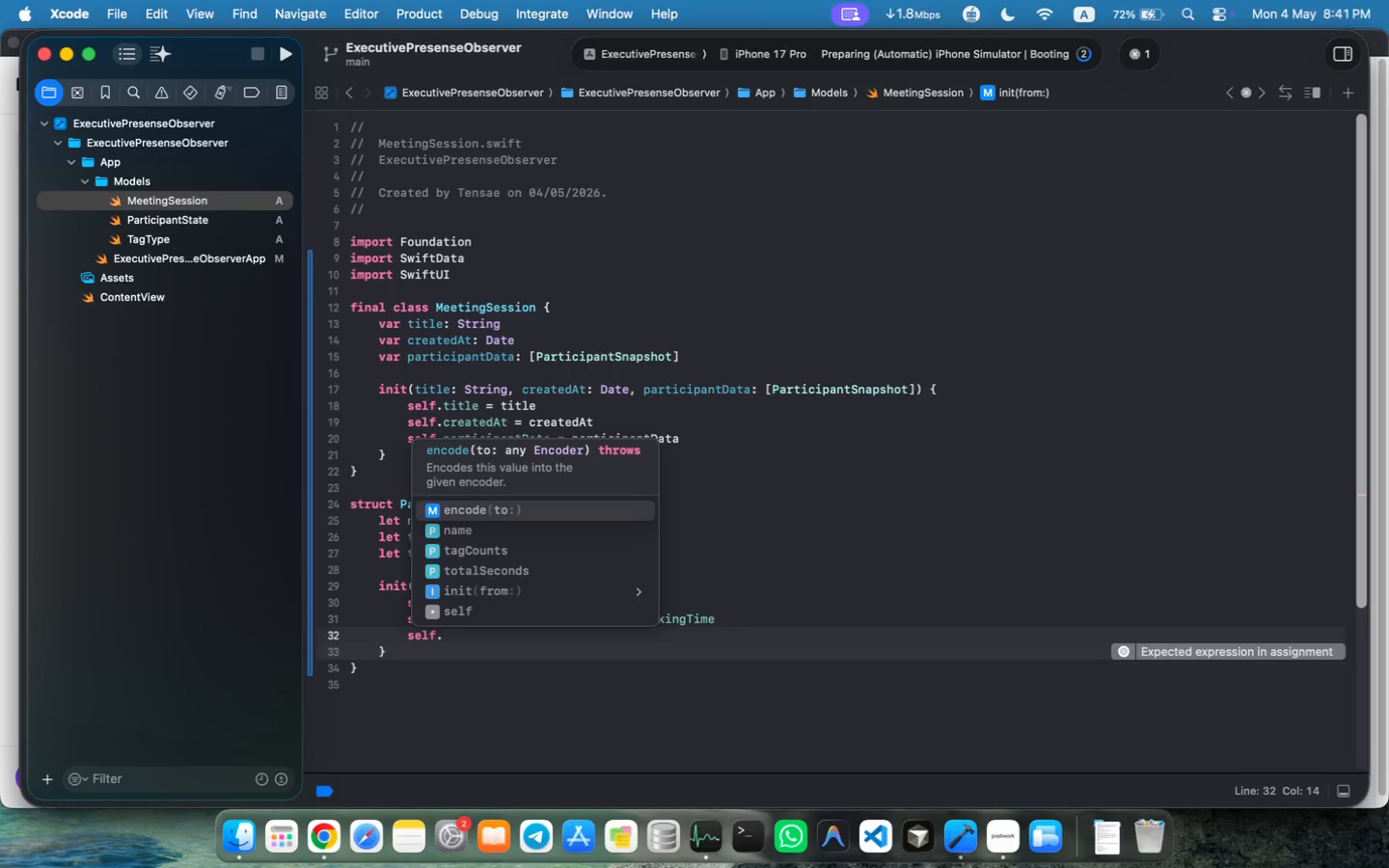 
type(d)
key(Backspace)
type(self.tag)
 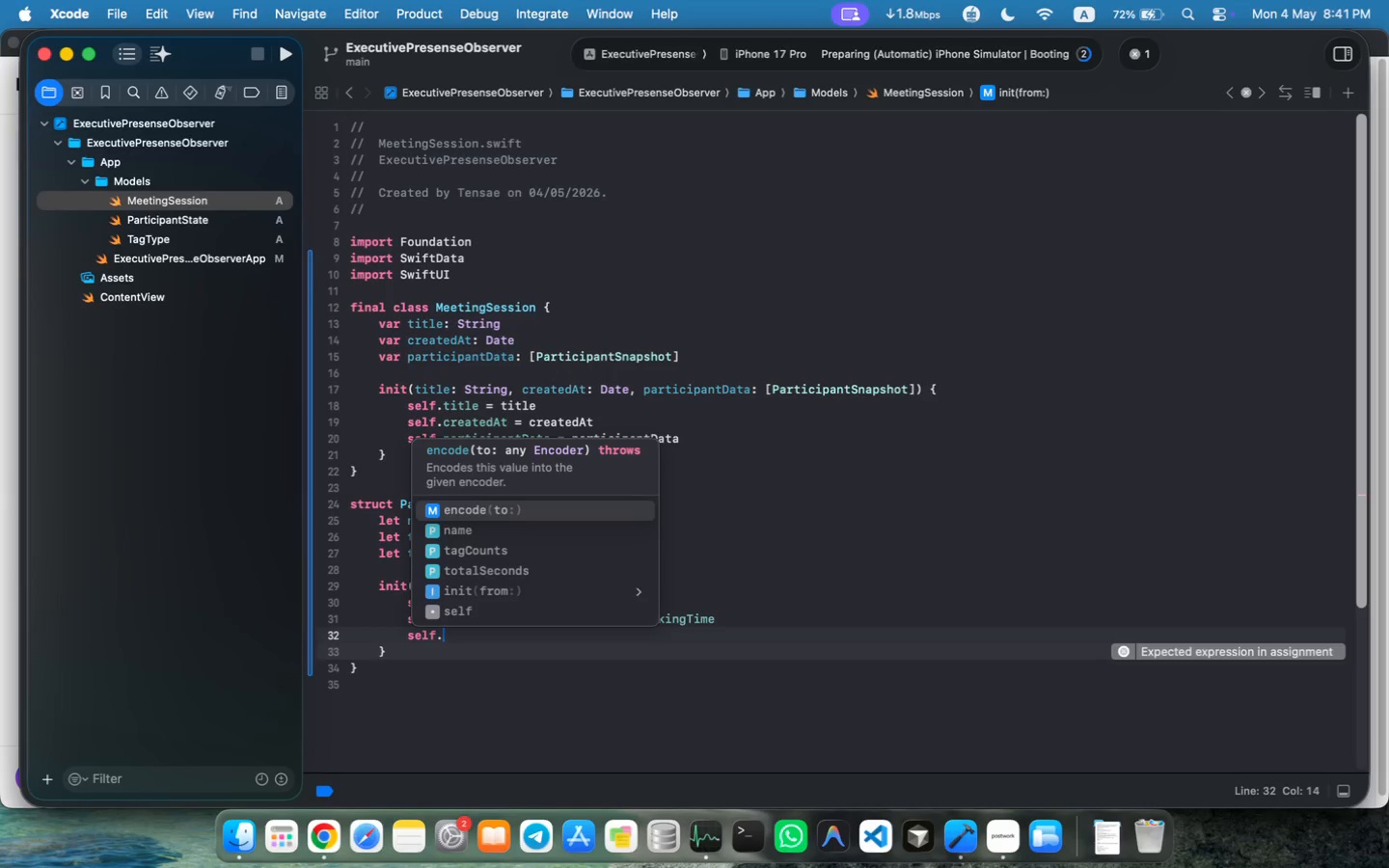 
key(Enter)
 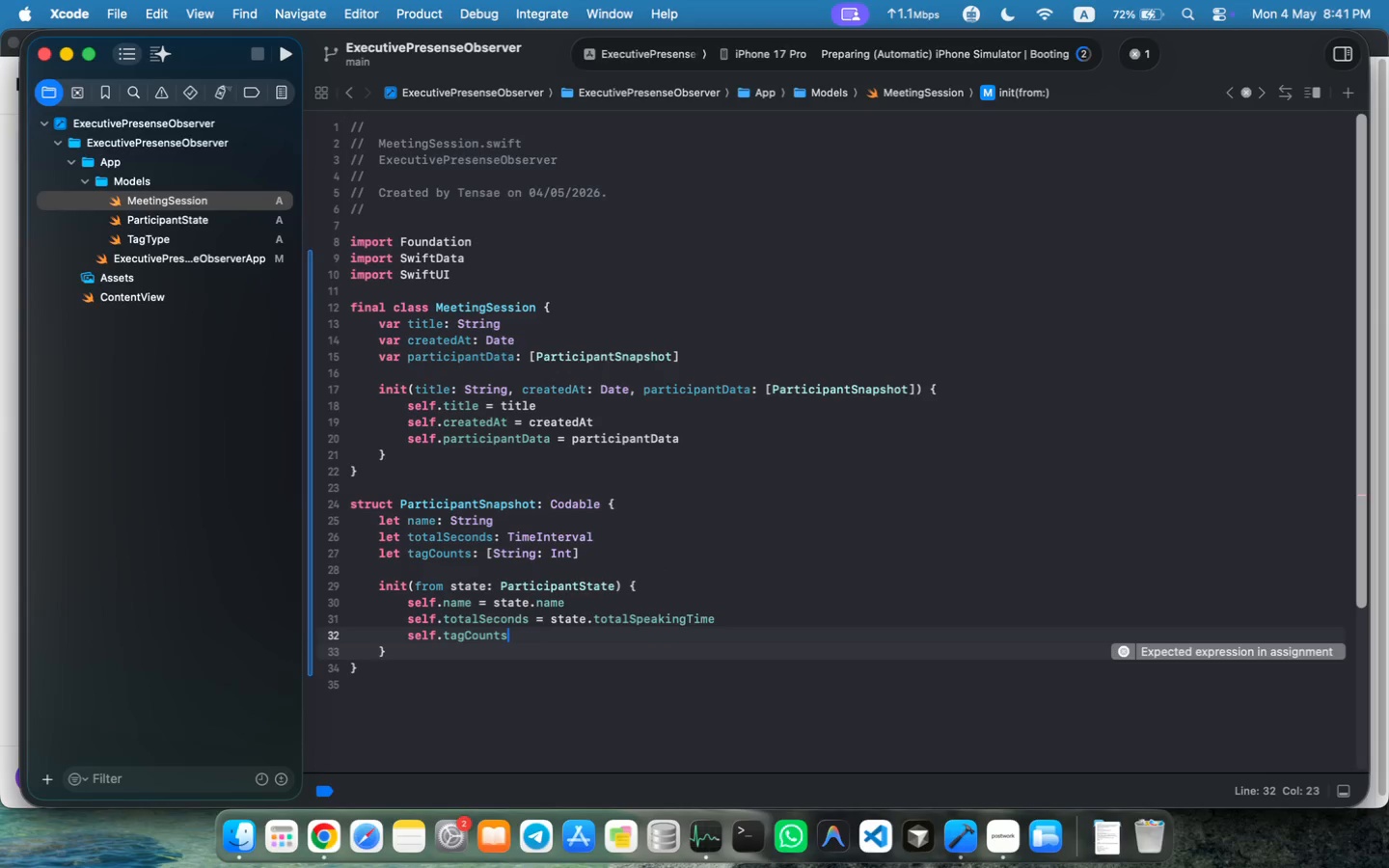 
type( = Dict)
 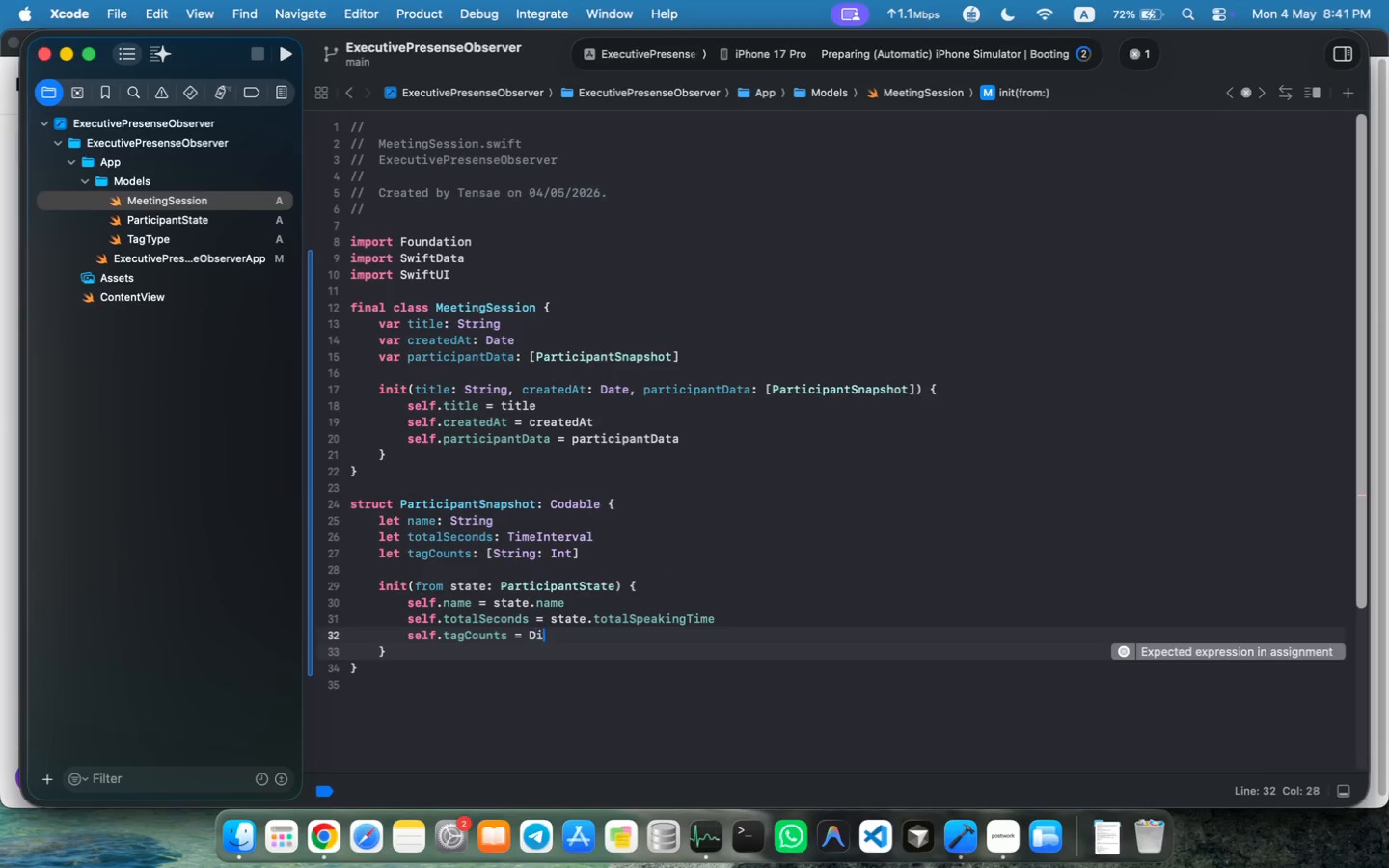 
key(Enter)
 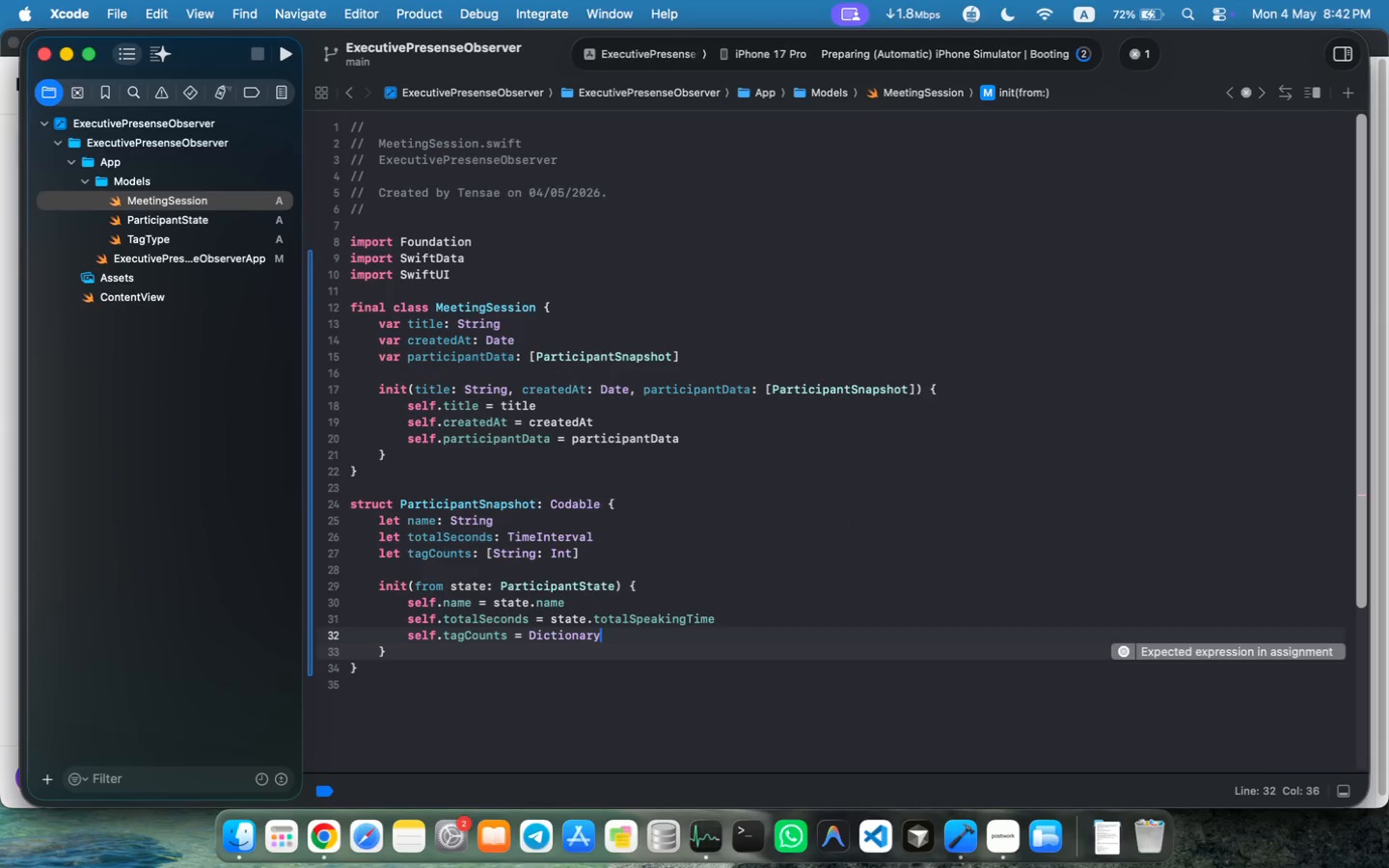 
type((uniq)
 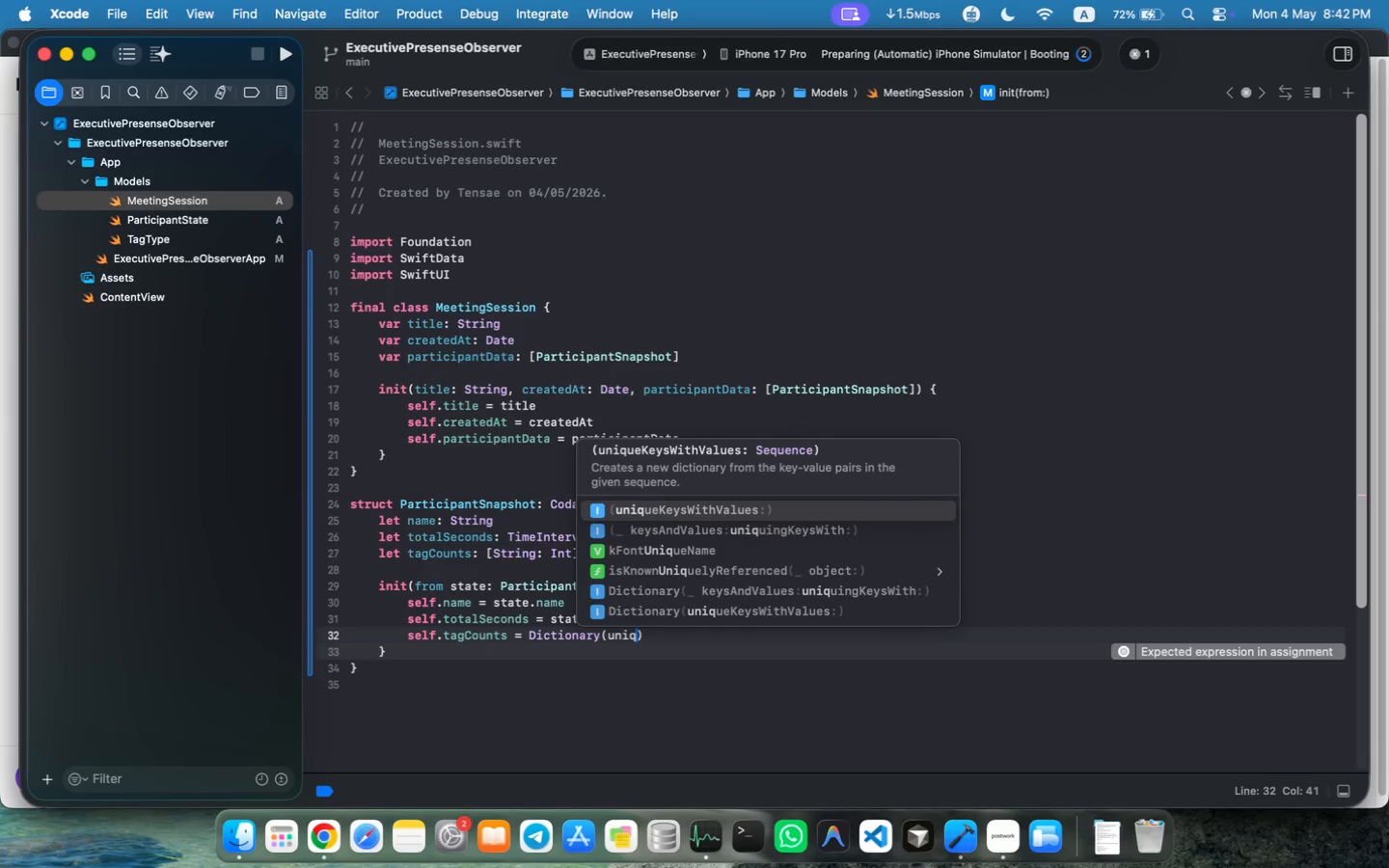 
key(Enter)
 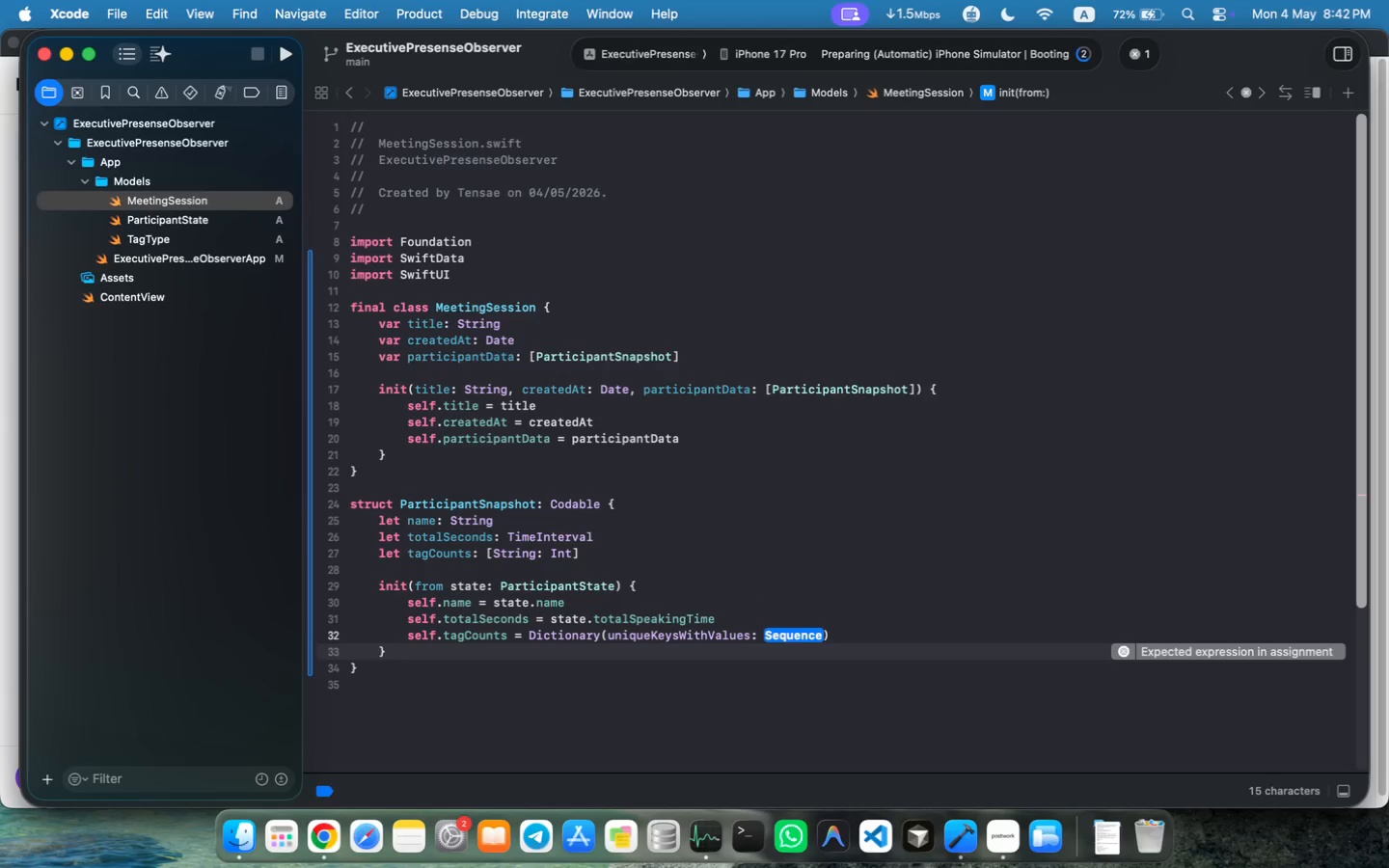 
type(state.t)
 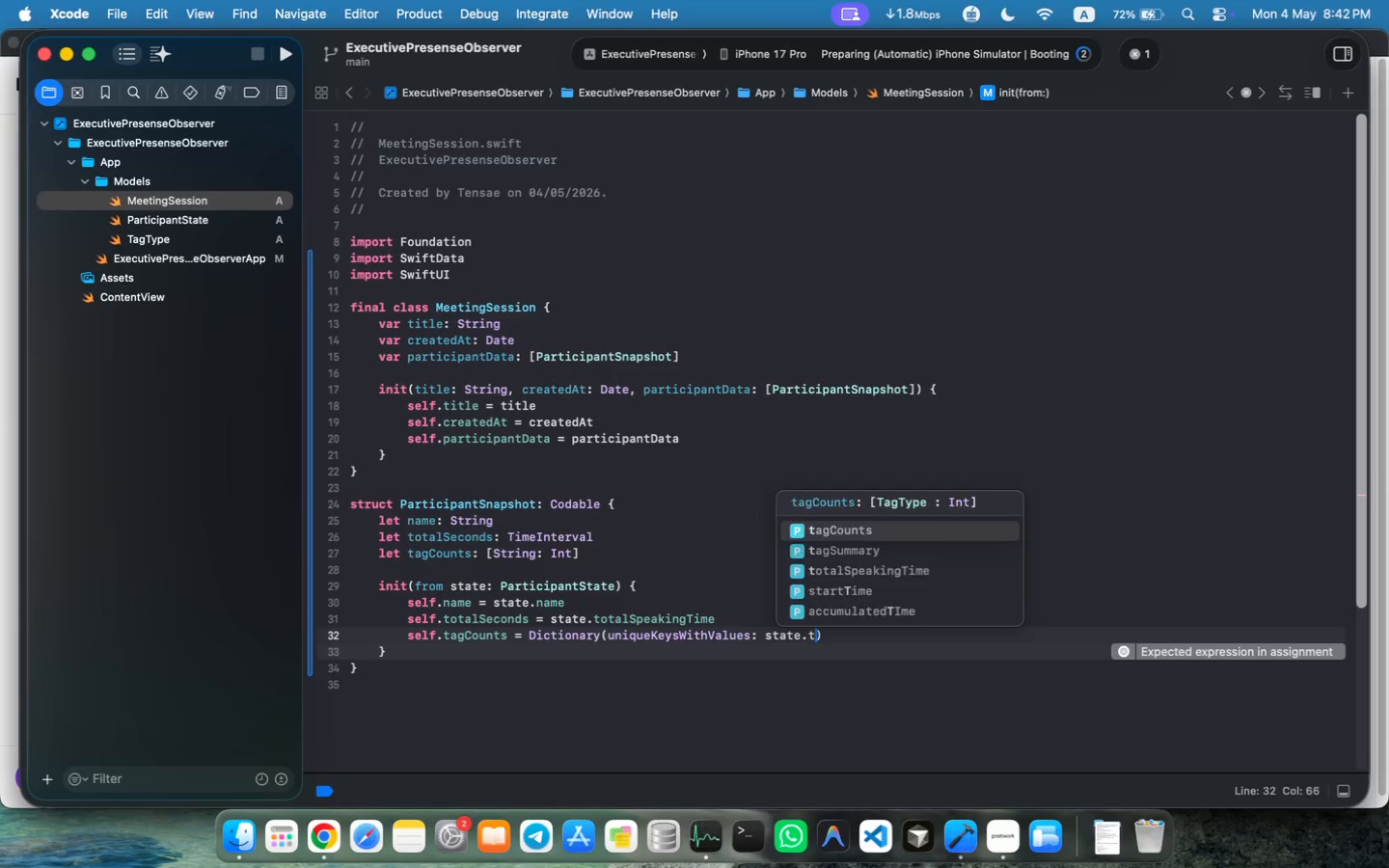 
key(Enter)
 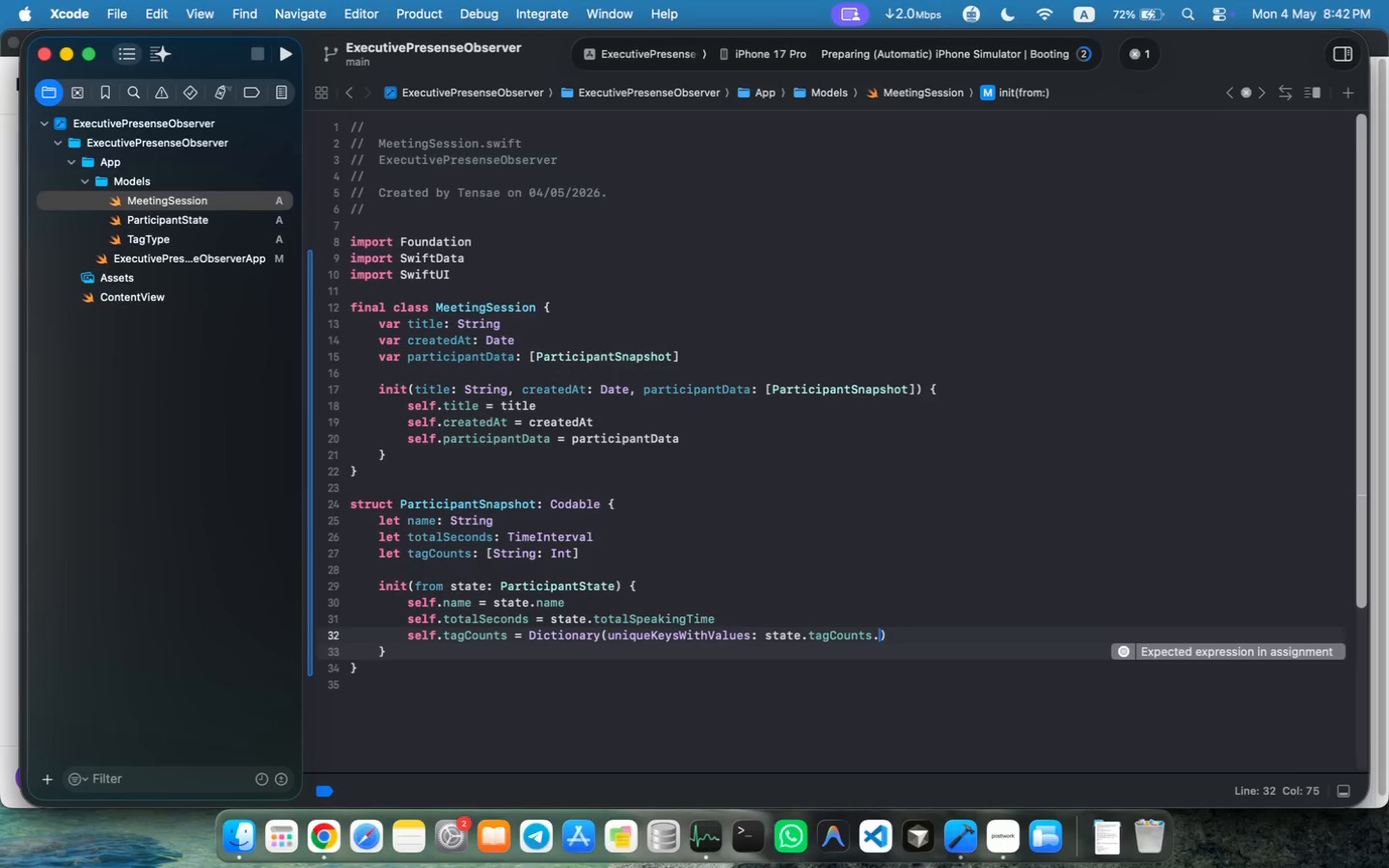 
type(.map {()
 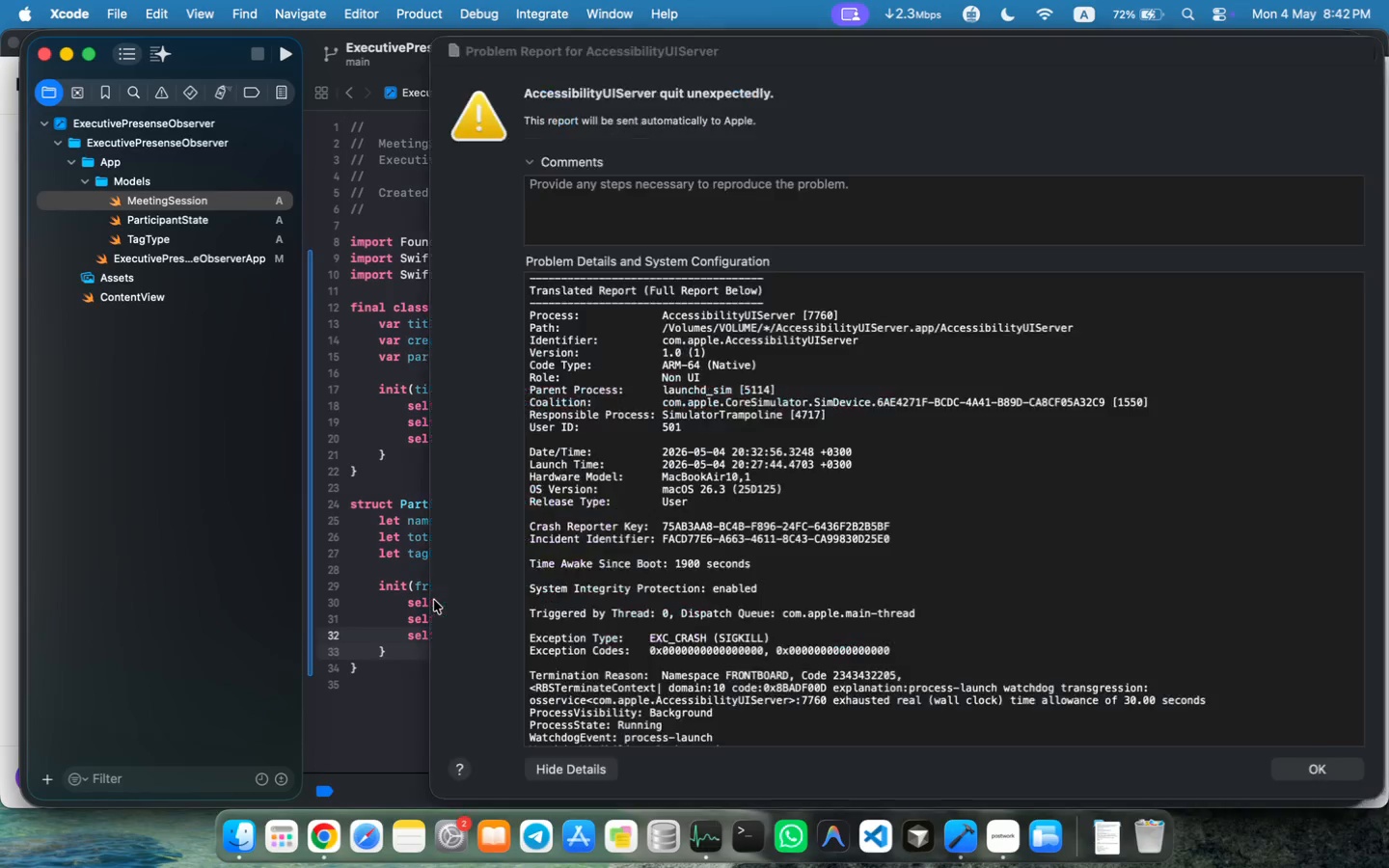 
left_click([1305, 768])
 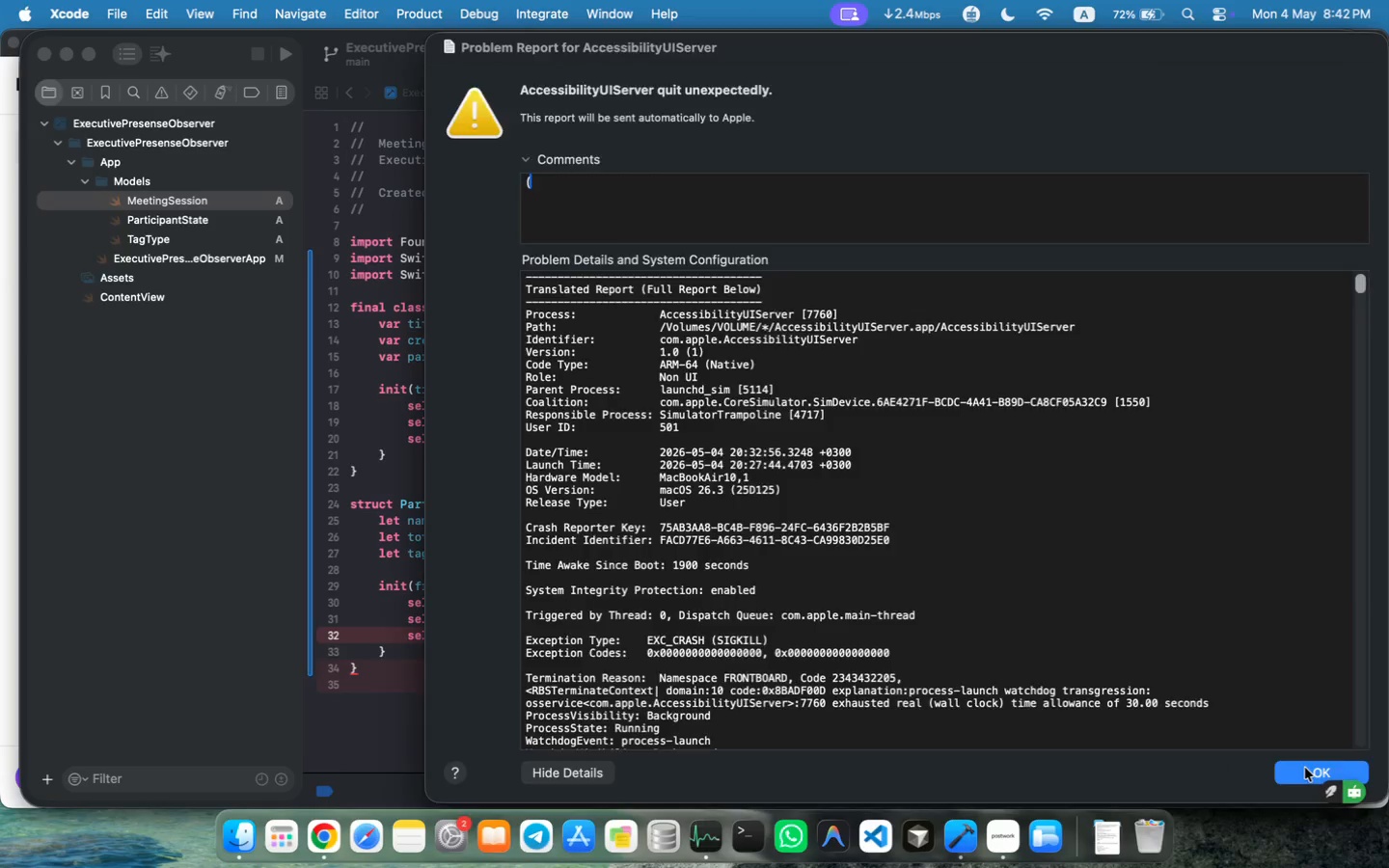 
key(Shift+9)
 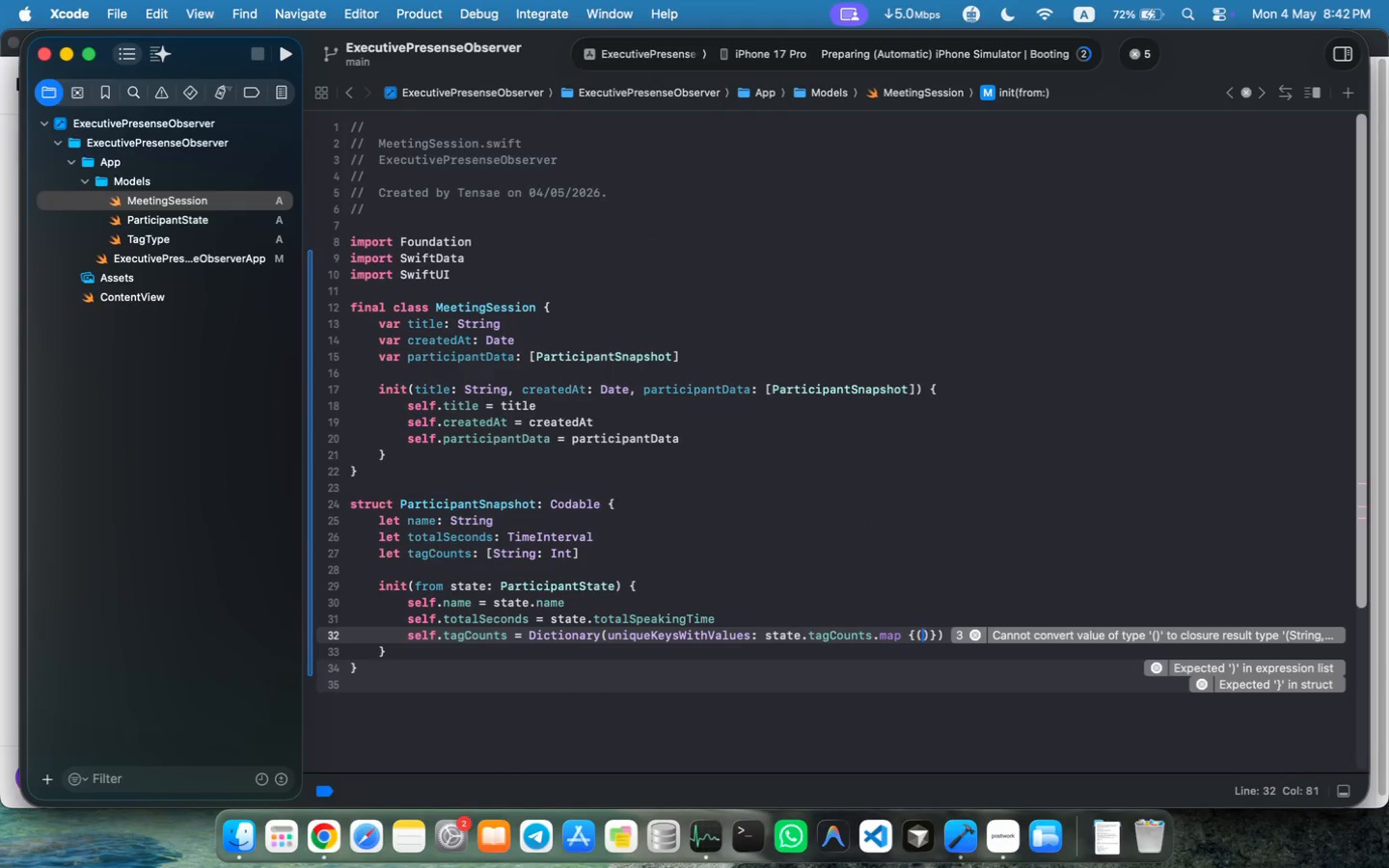 
type($0.key.rawValue, )
 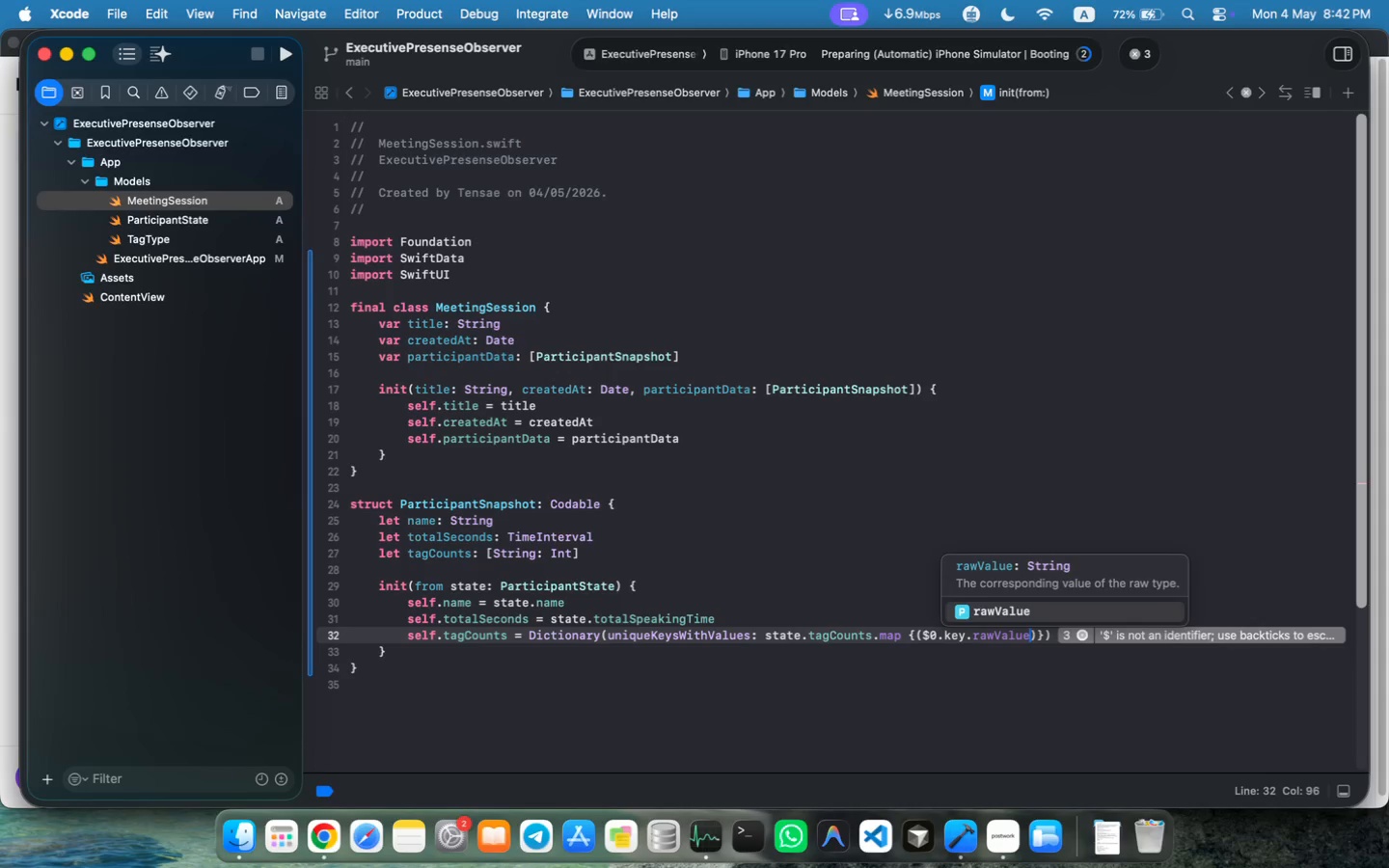 
wait(49.74)
 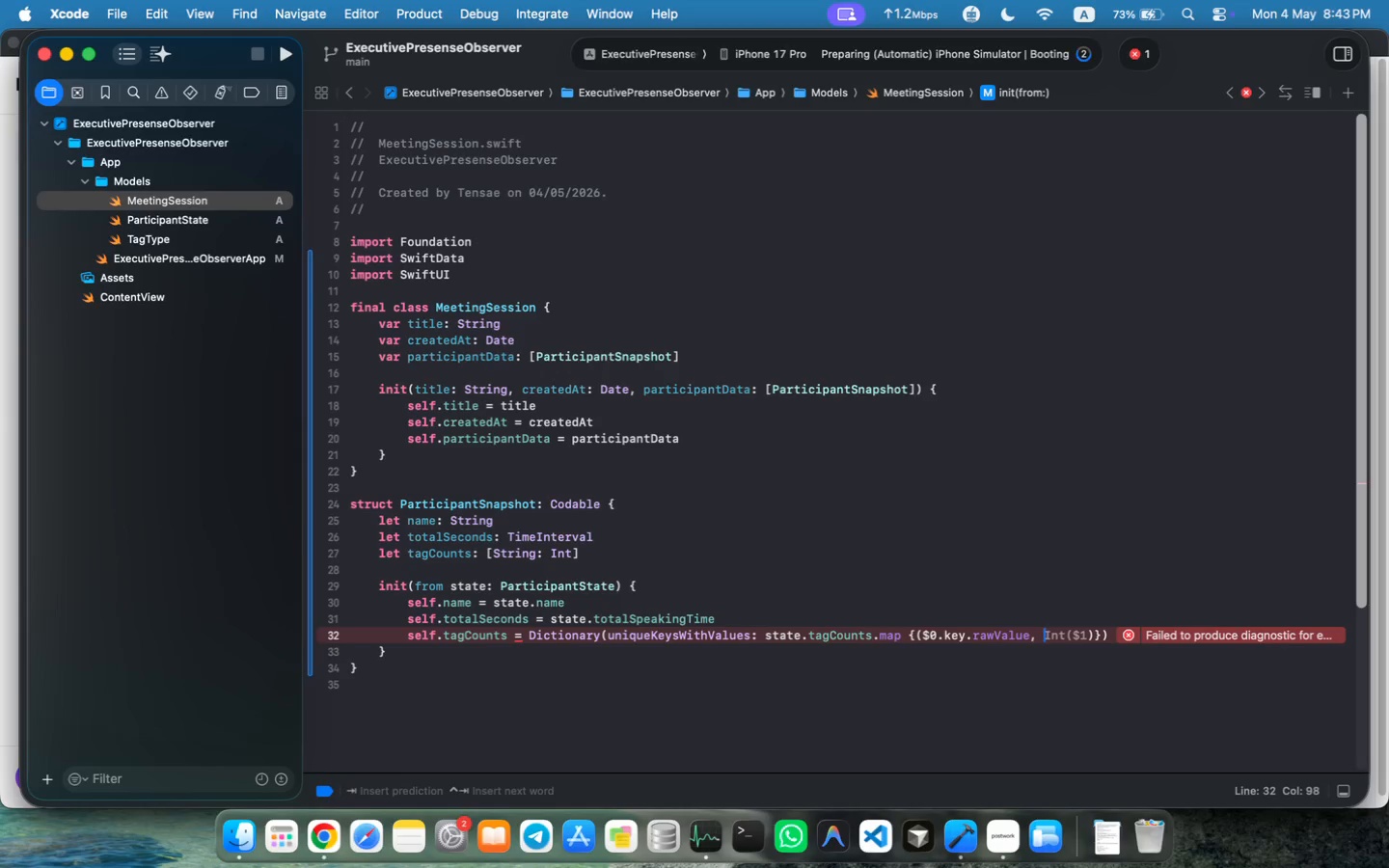 
type($0.v)
 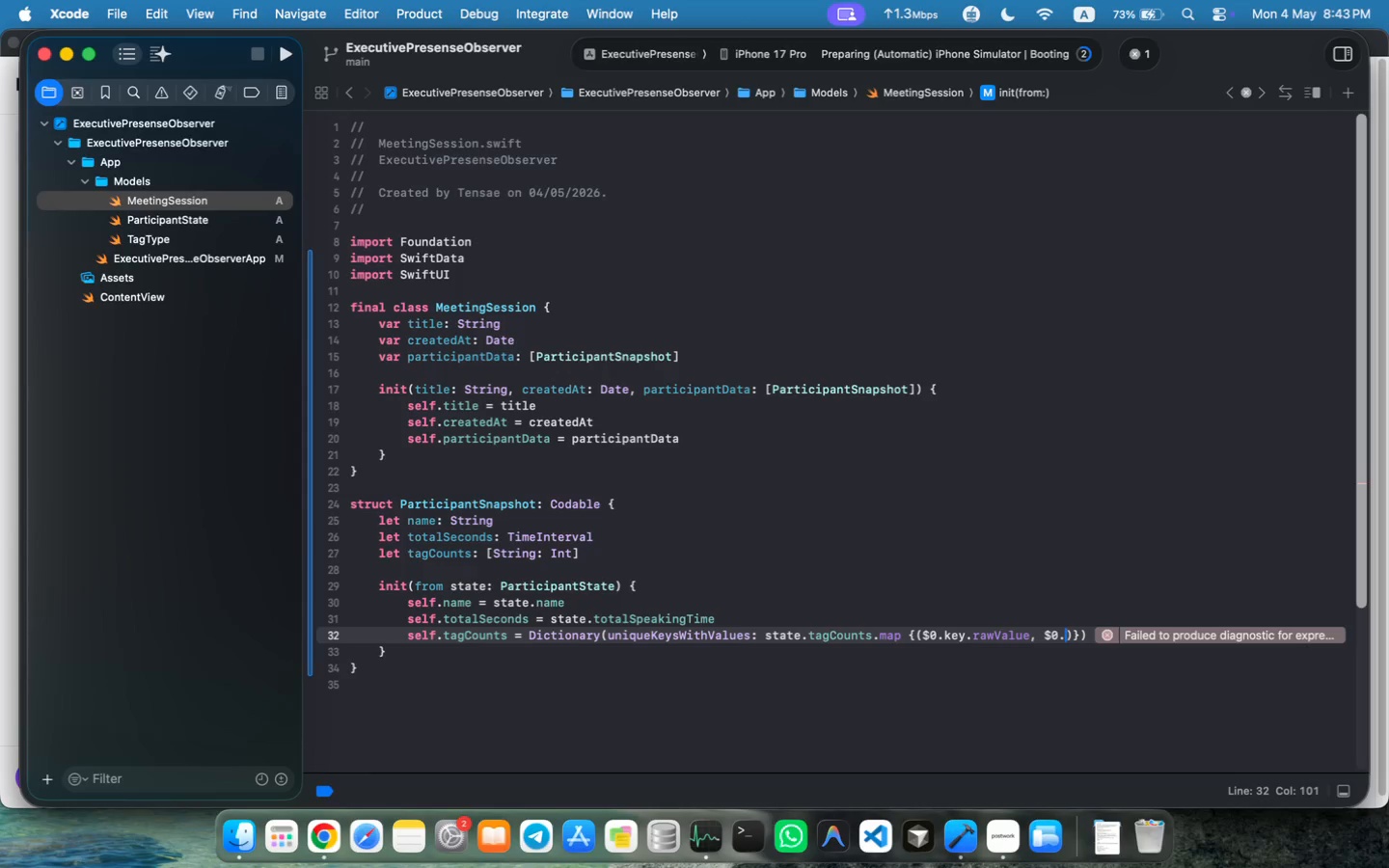 
key(Enter)
 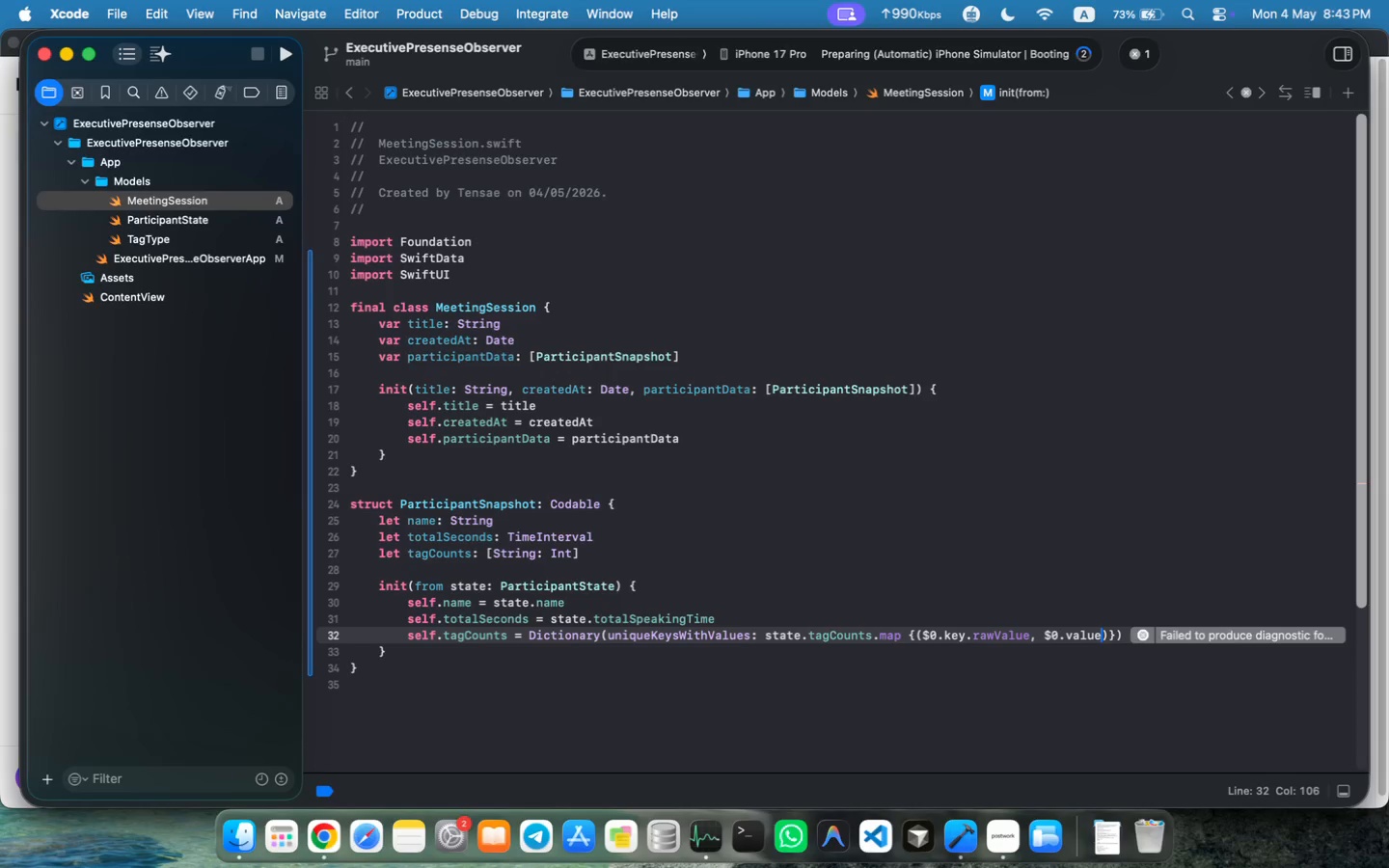 
key(Meta+S)
 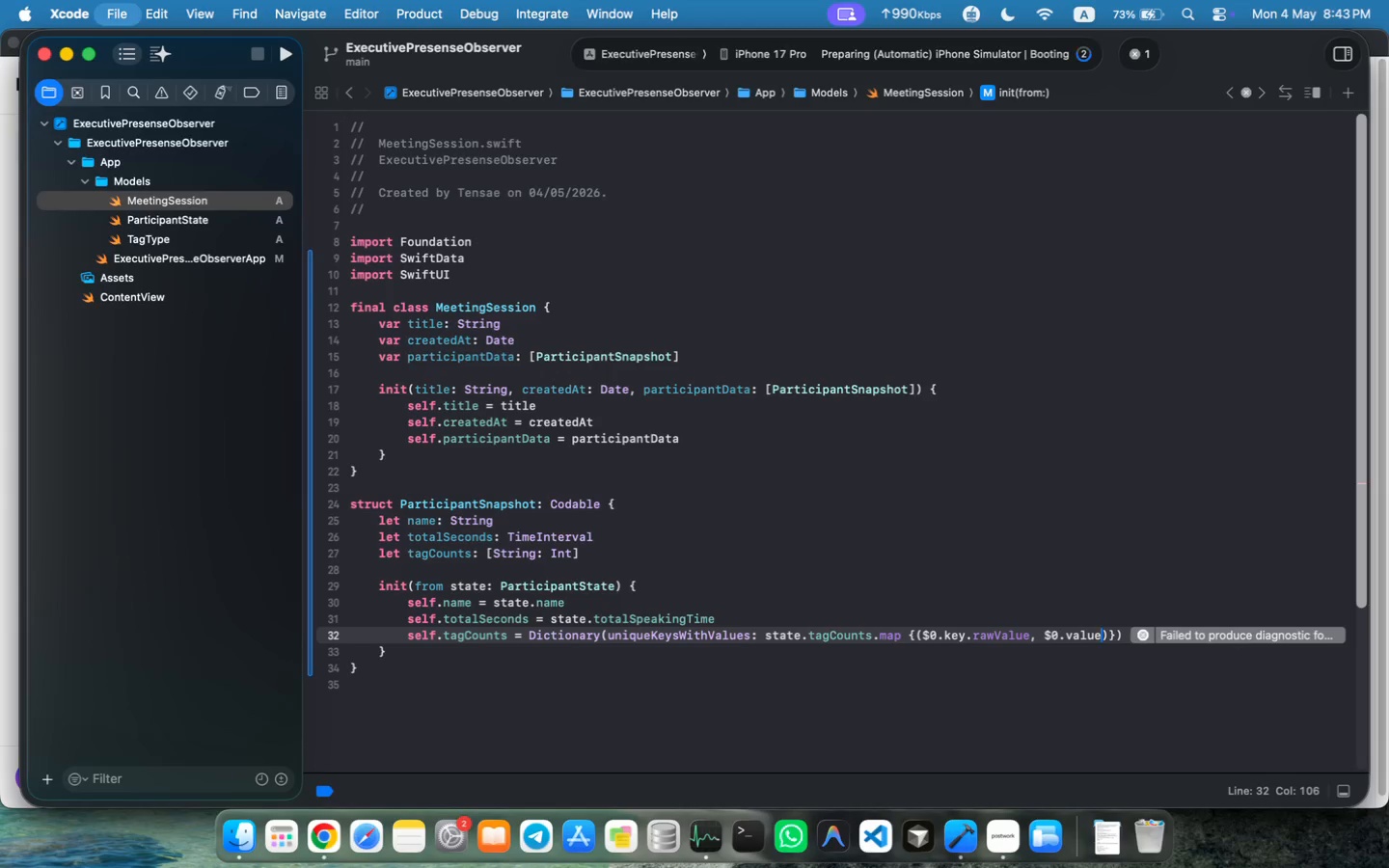 
key(Meta+S)
 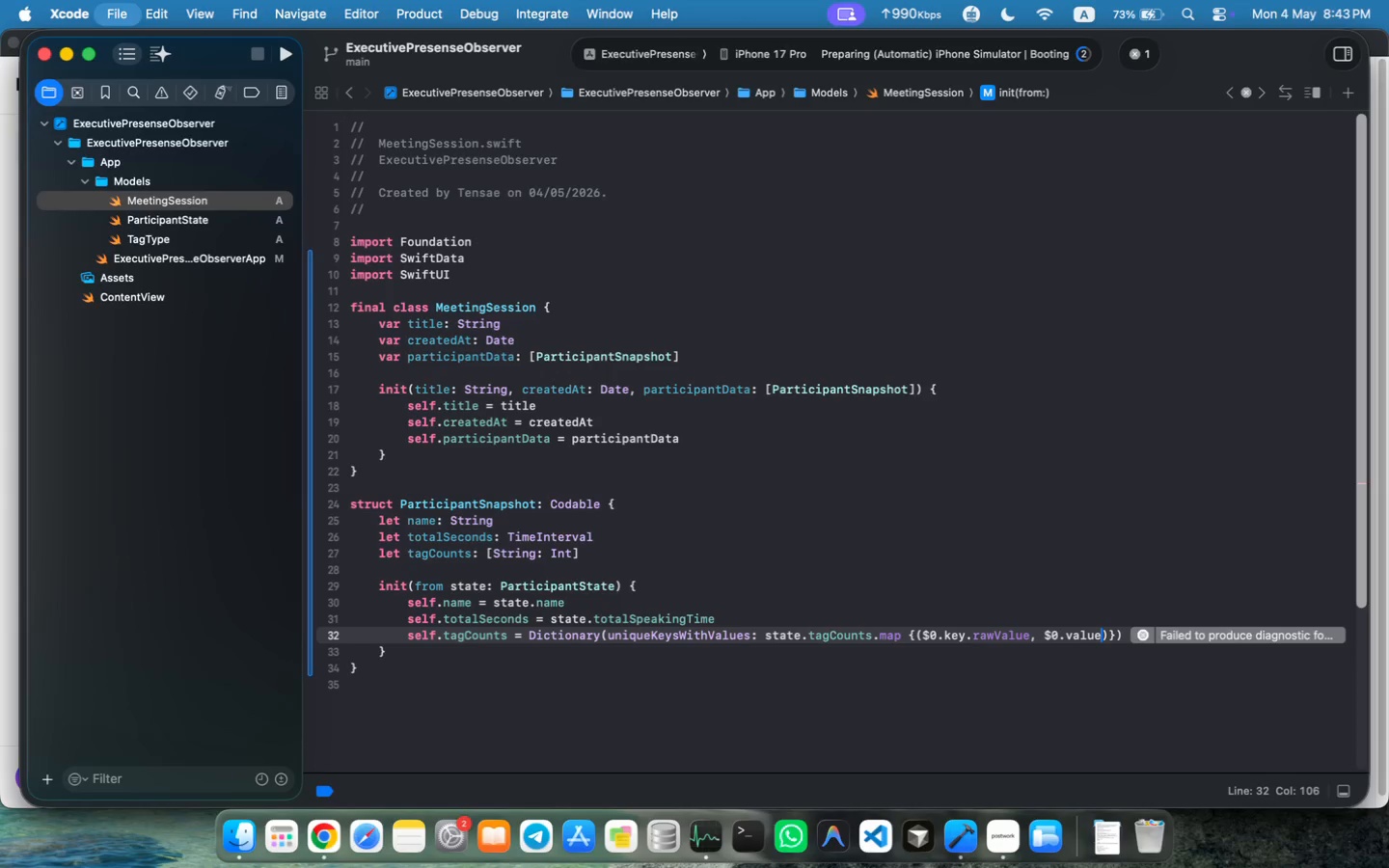 
key(Meta+S)
 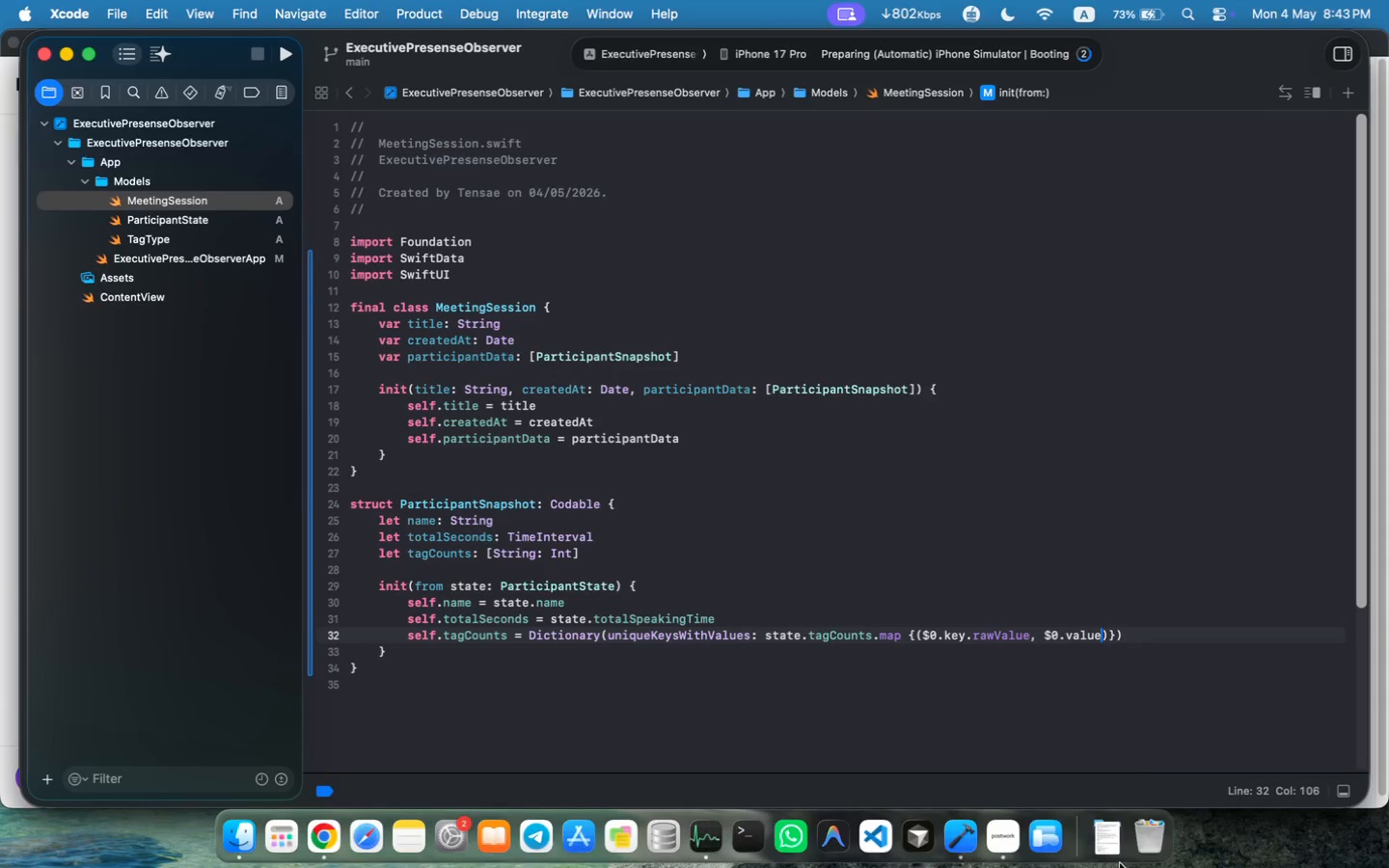 
wait(16.39)
 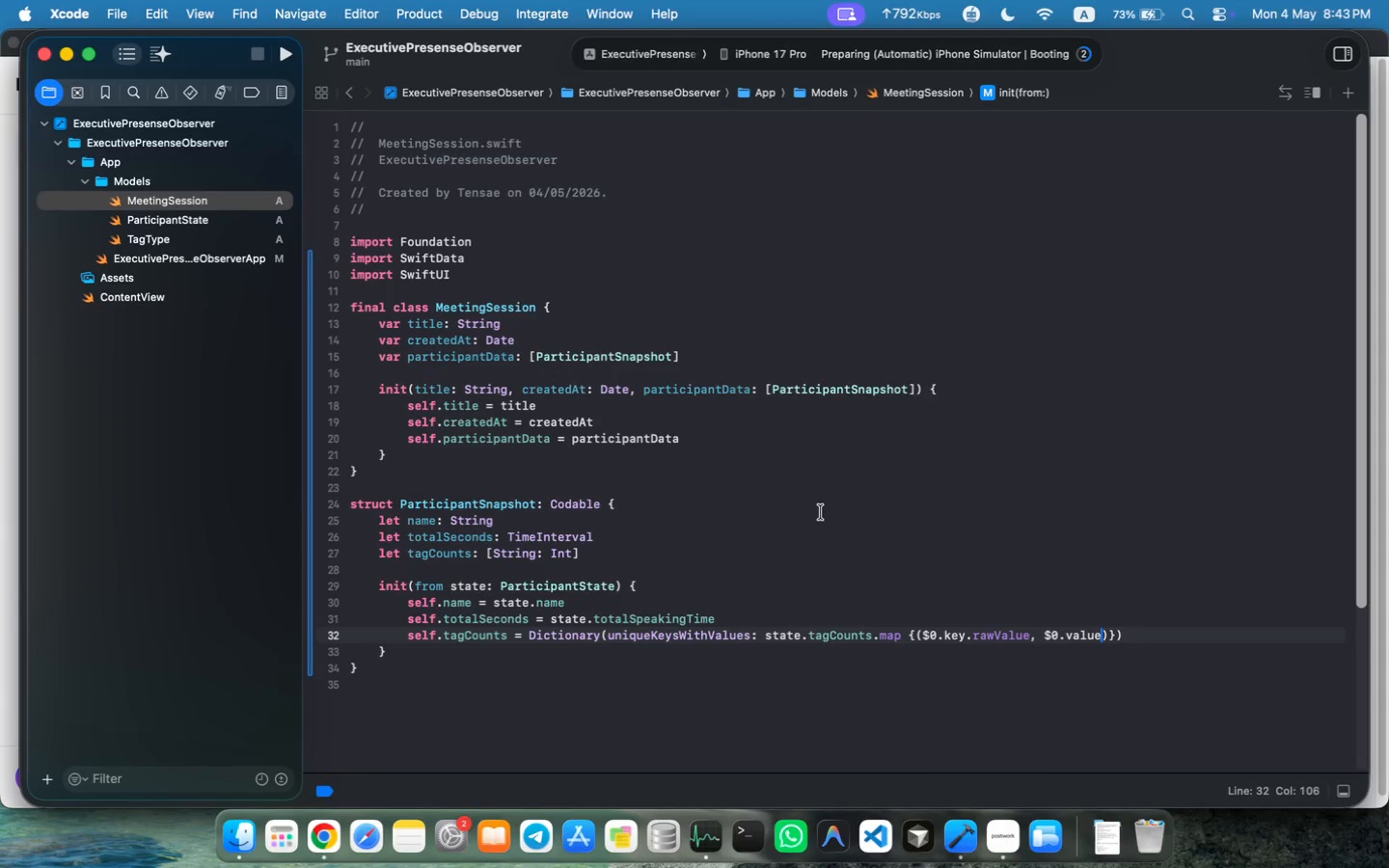 
left_click([821, 512])
 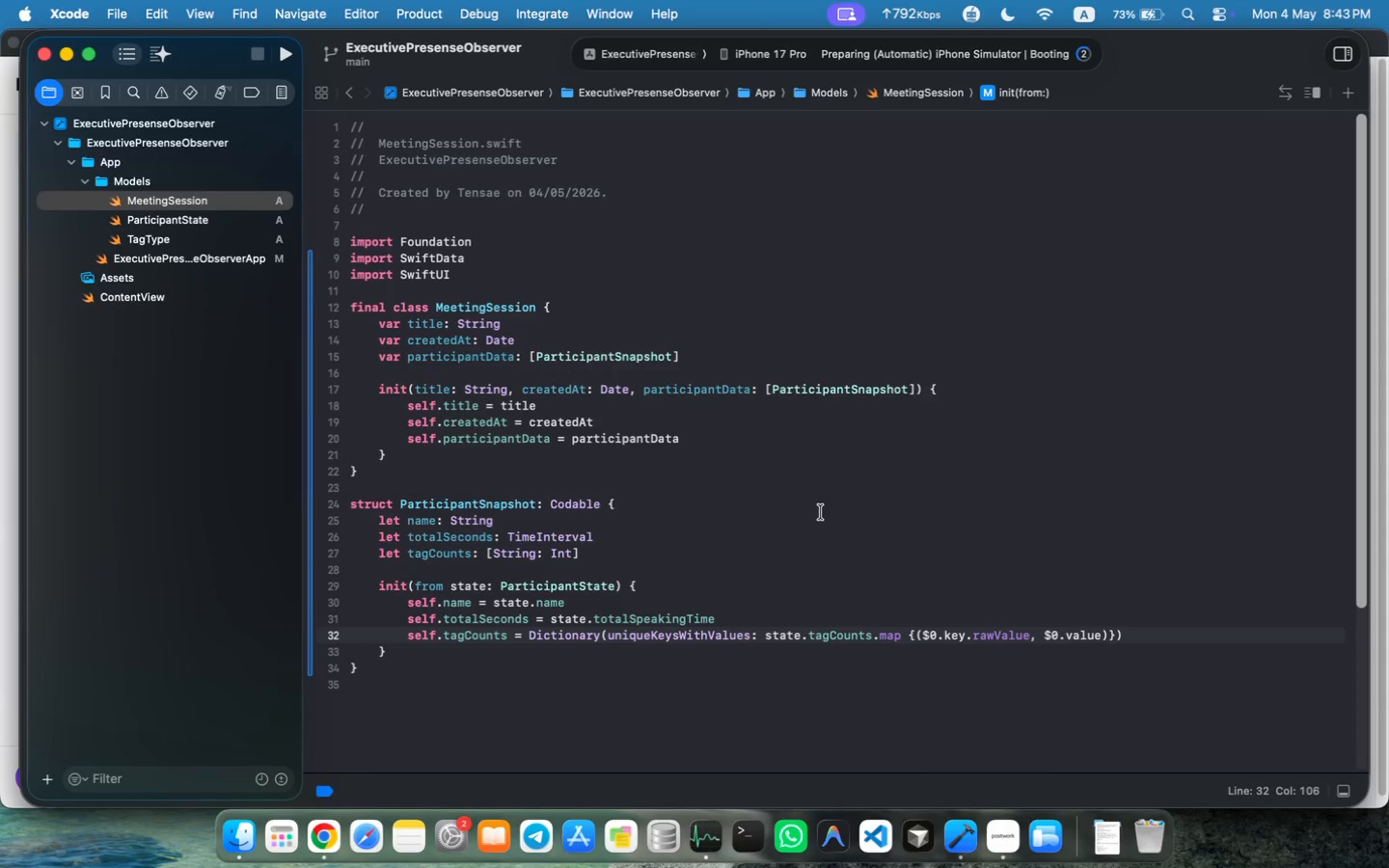 
key(Meta+S)
 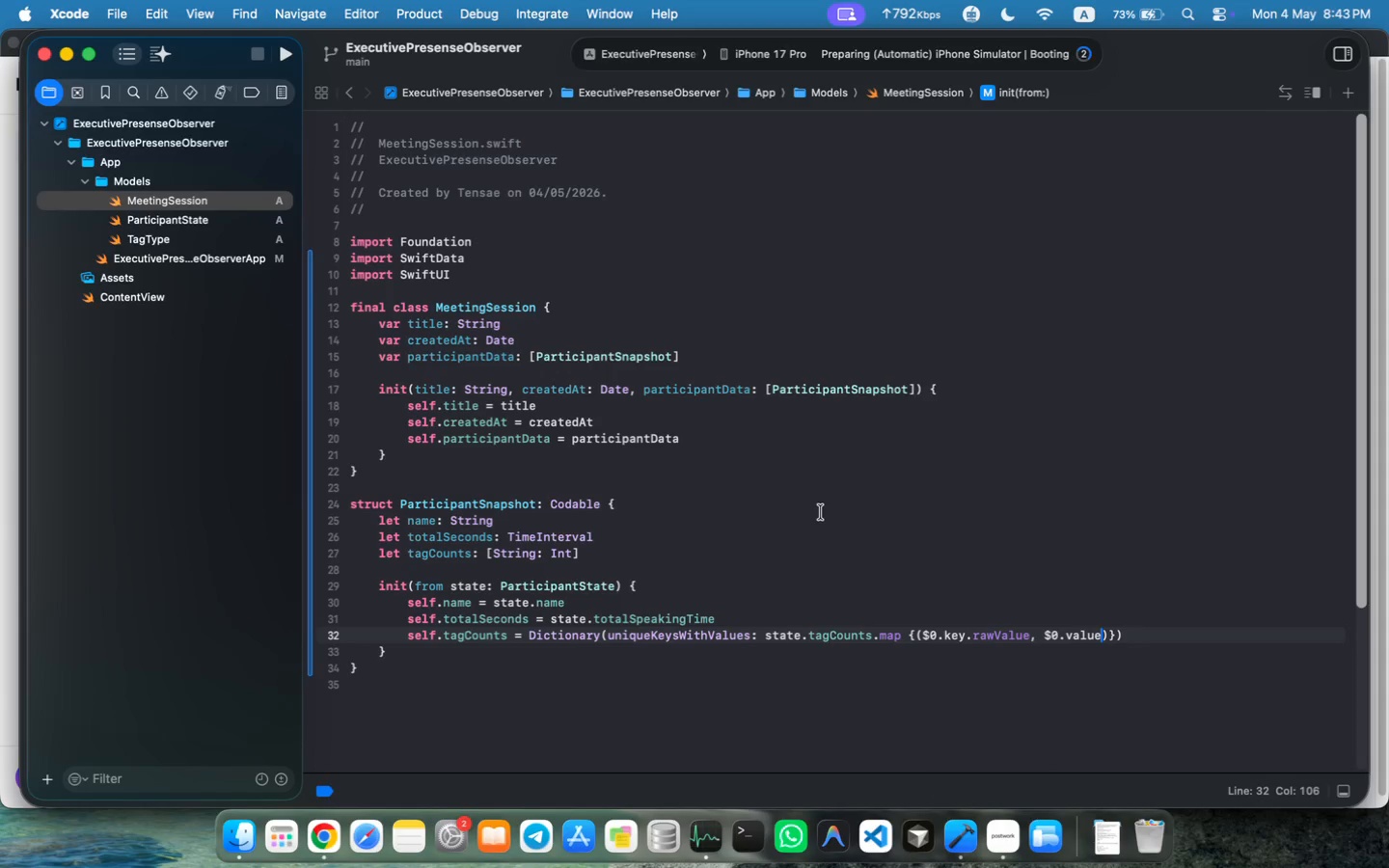 
key(Meta+S)
 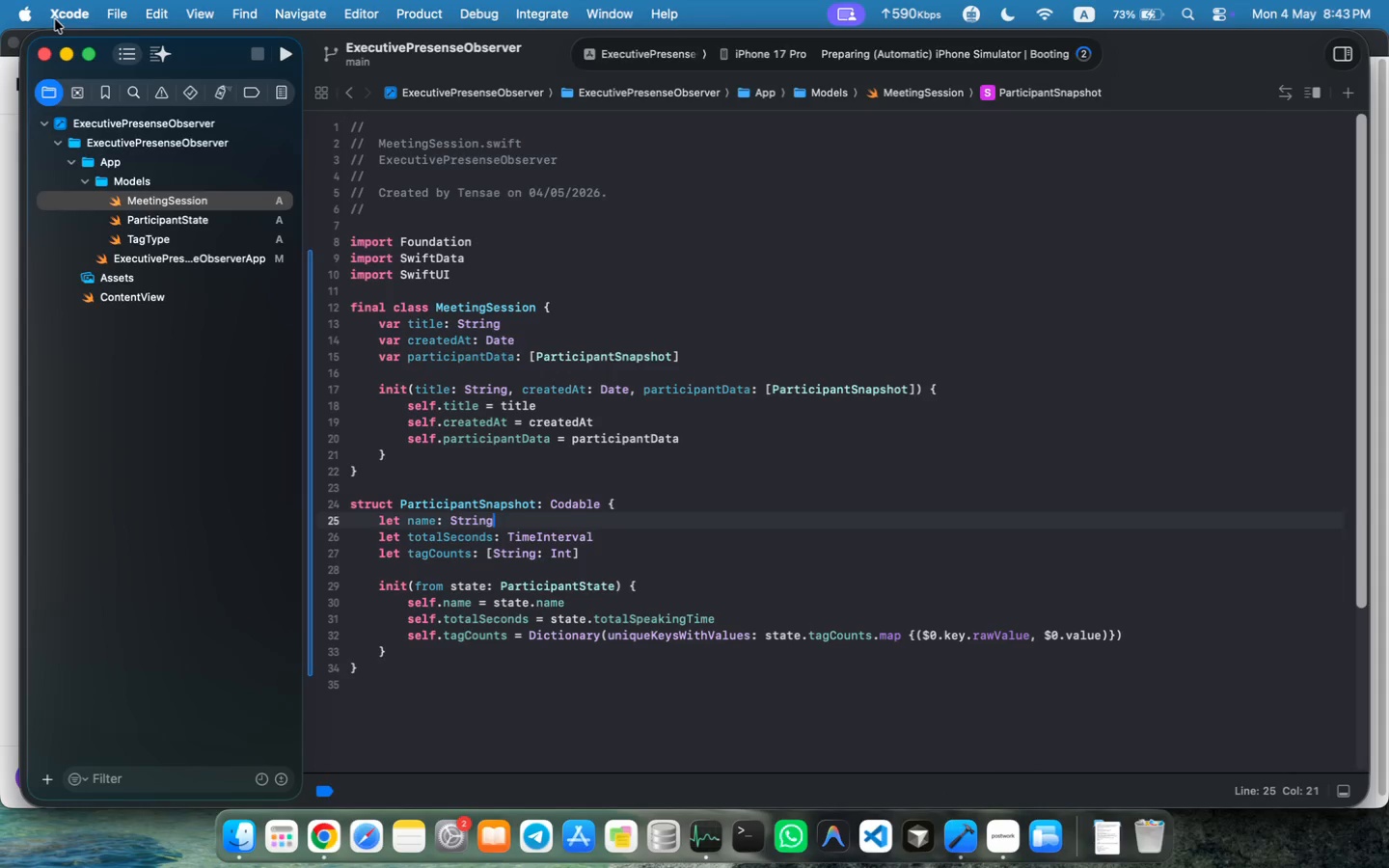 
left_click([121, 14])
 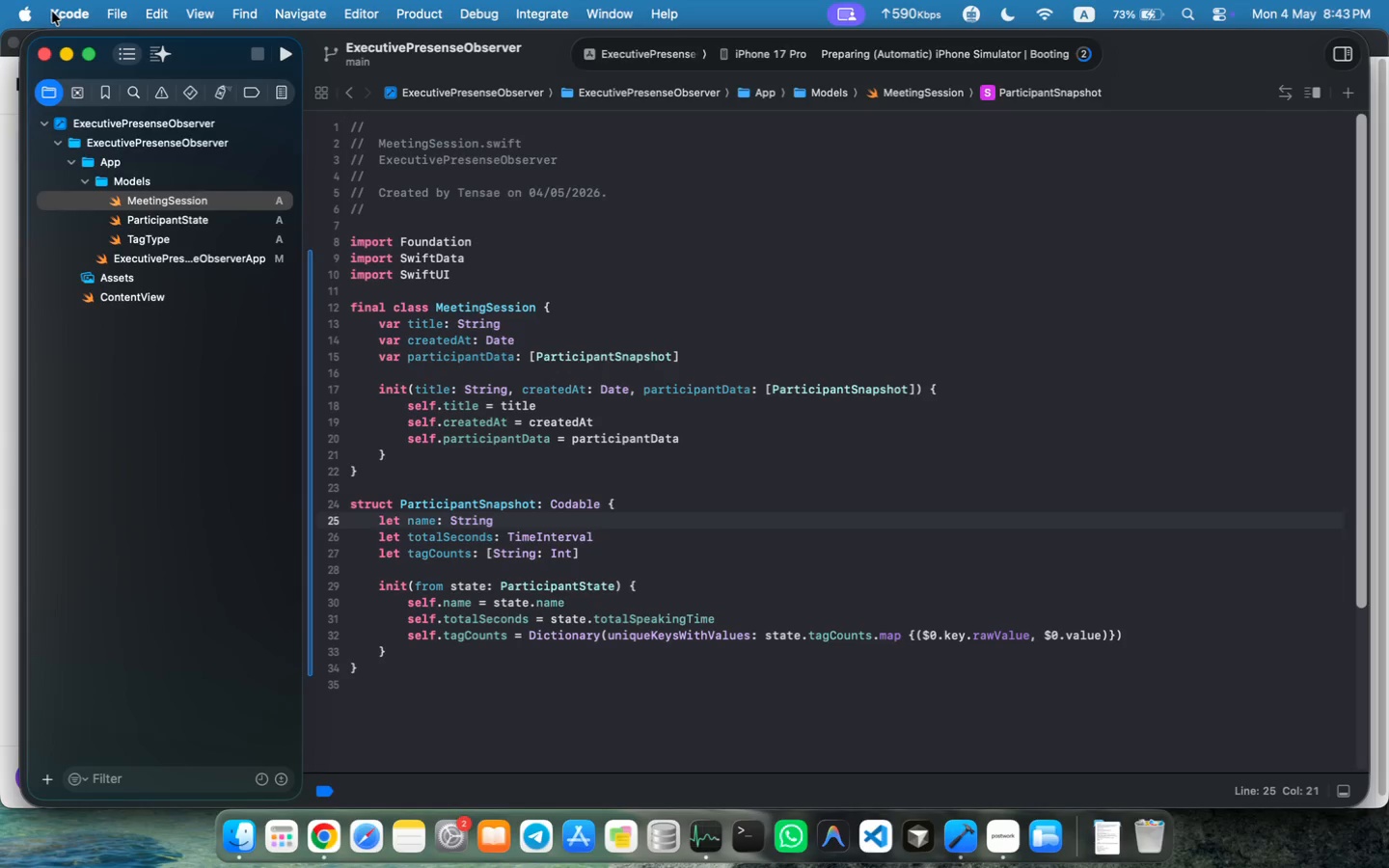 
left_click([51, 12])
 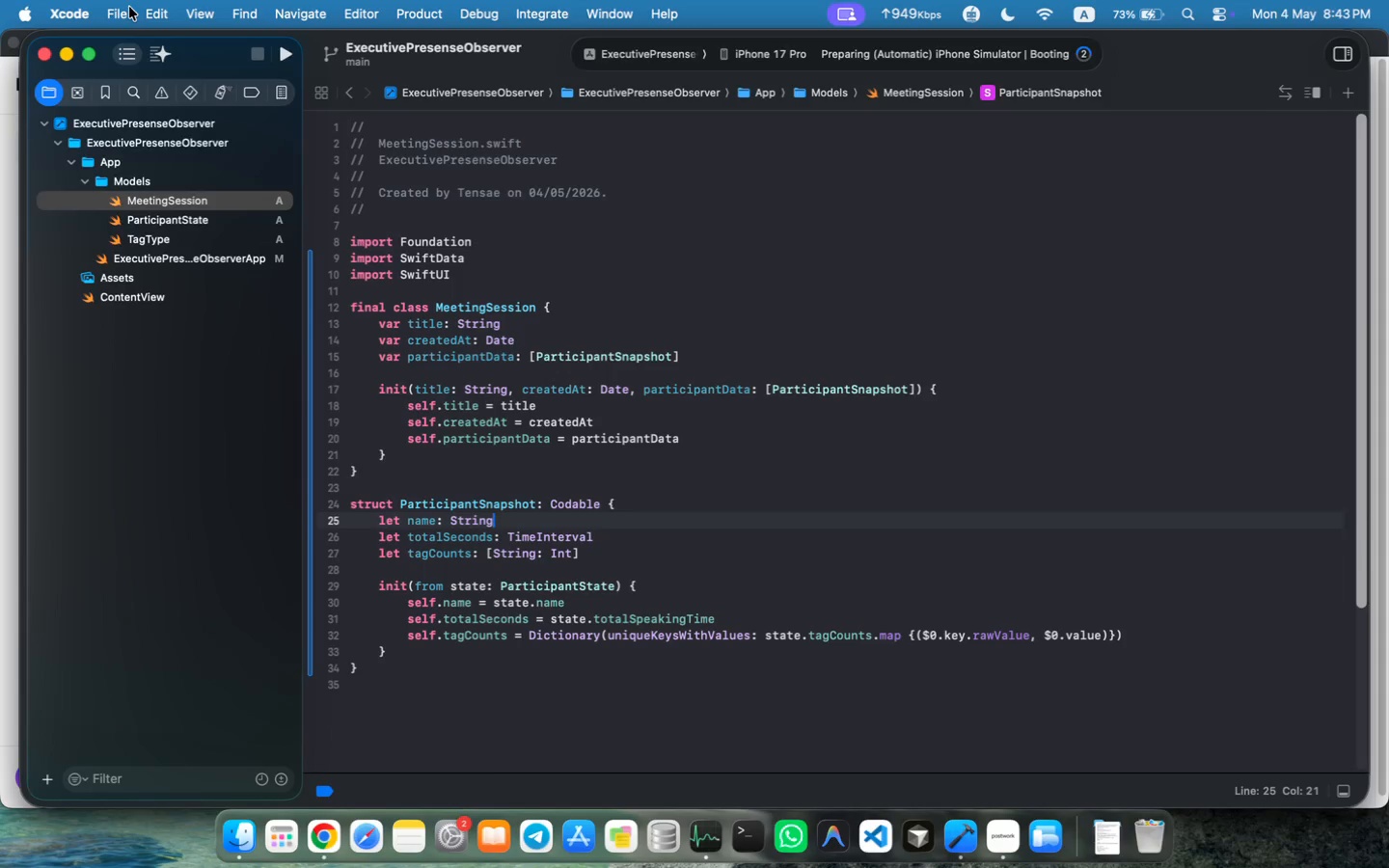 
right_click([956, 856])
 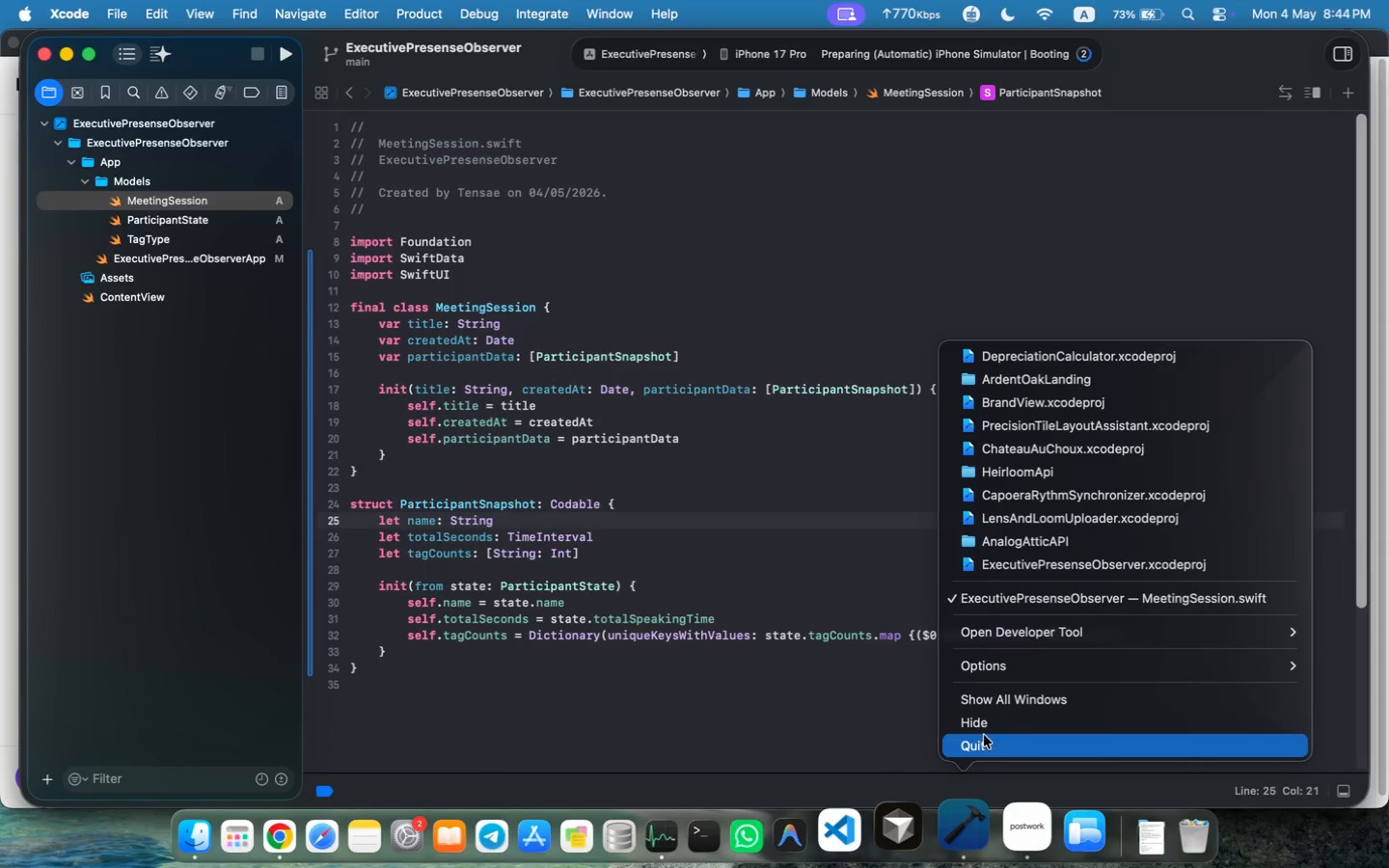 
left_click([986, 750])